 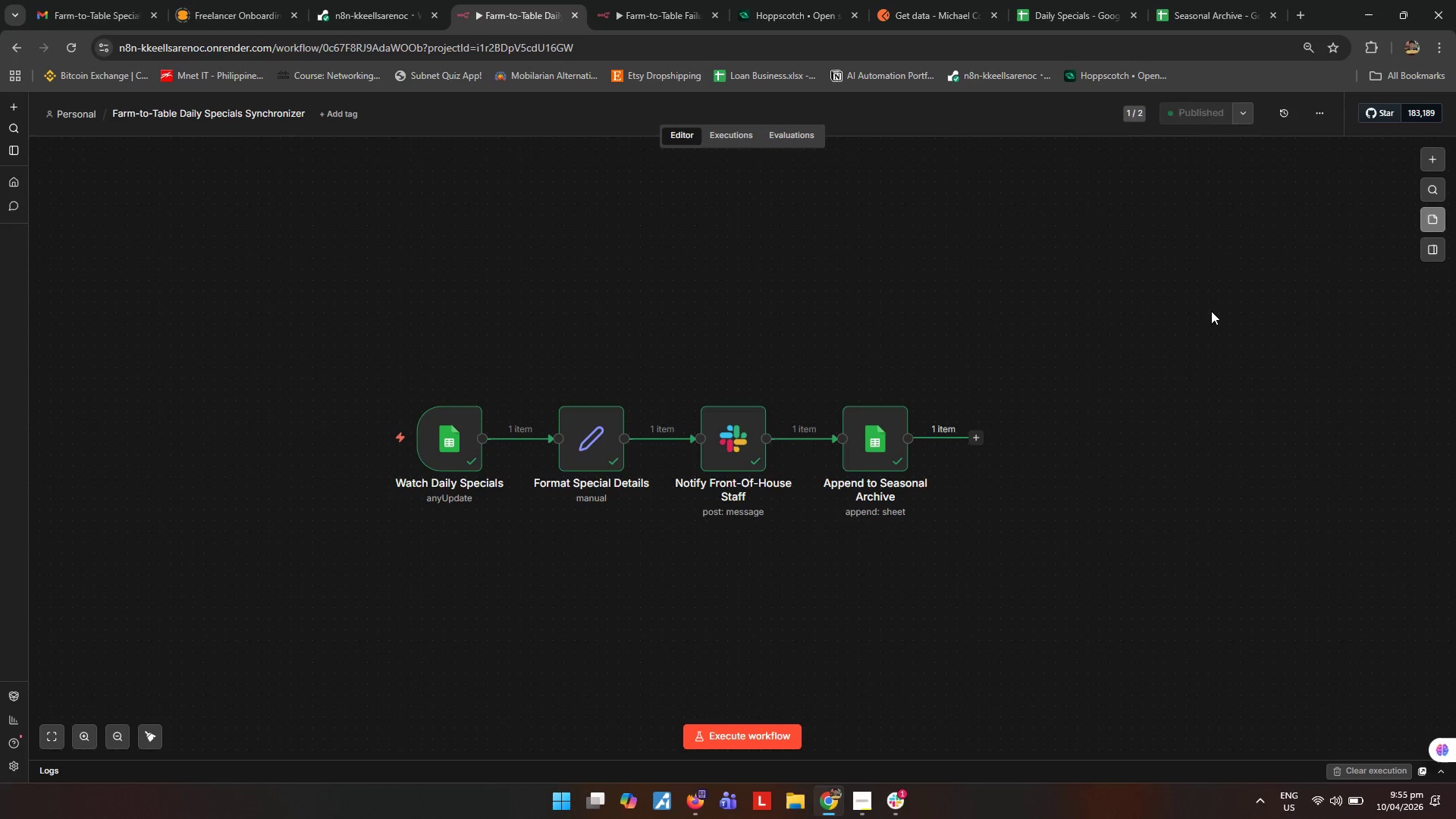 
left_click_drag(start_coordinate=[799, 506], to_coordinate=[224, 258])
 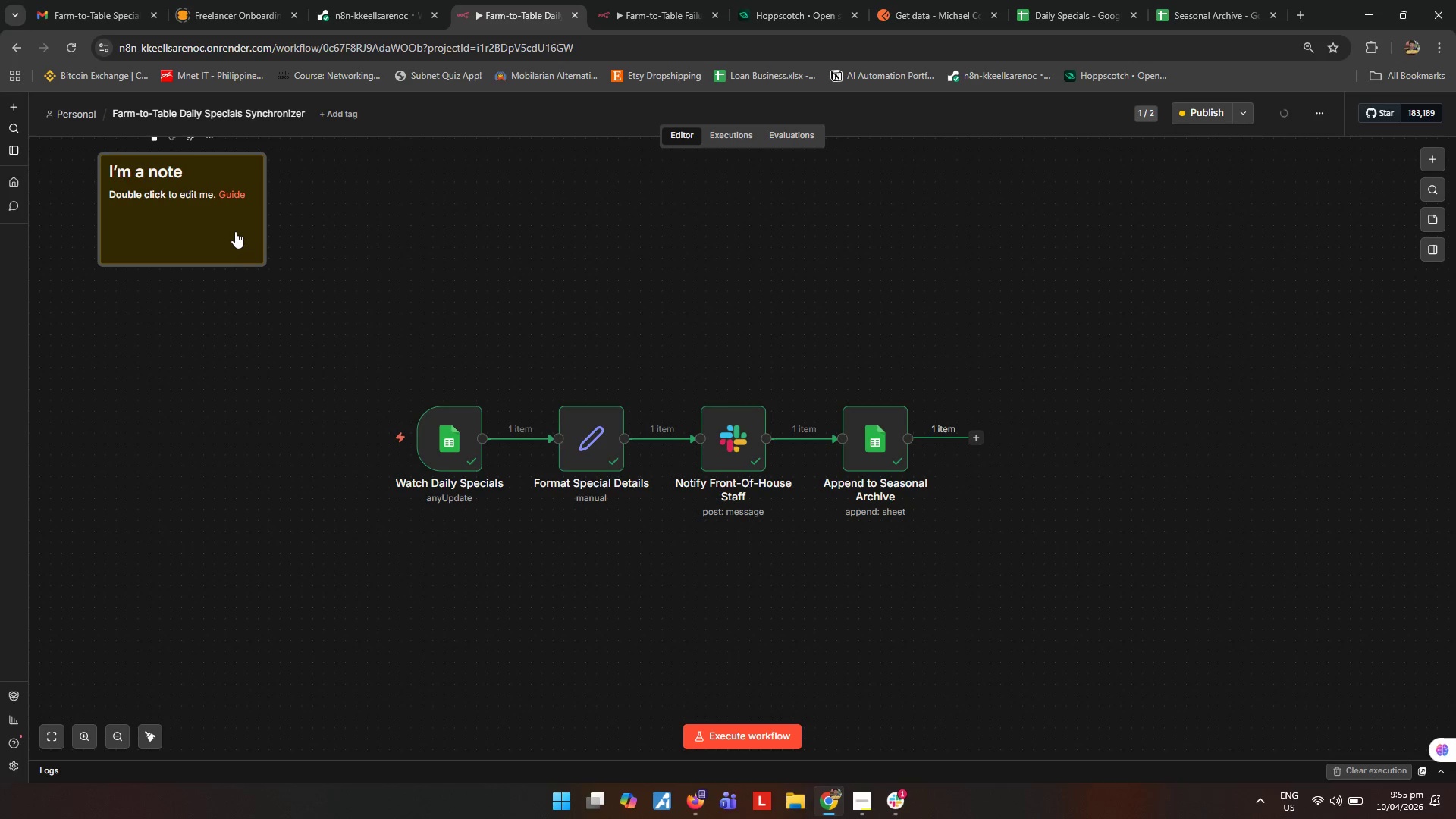 
double_click([234, 228])
 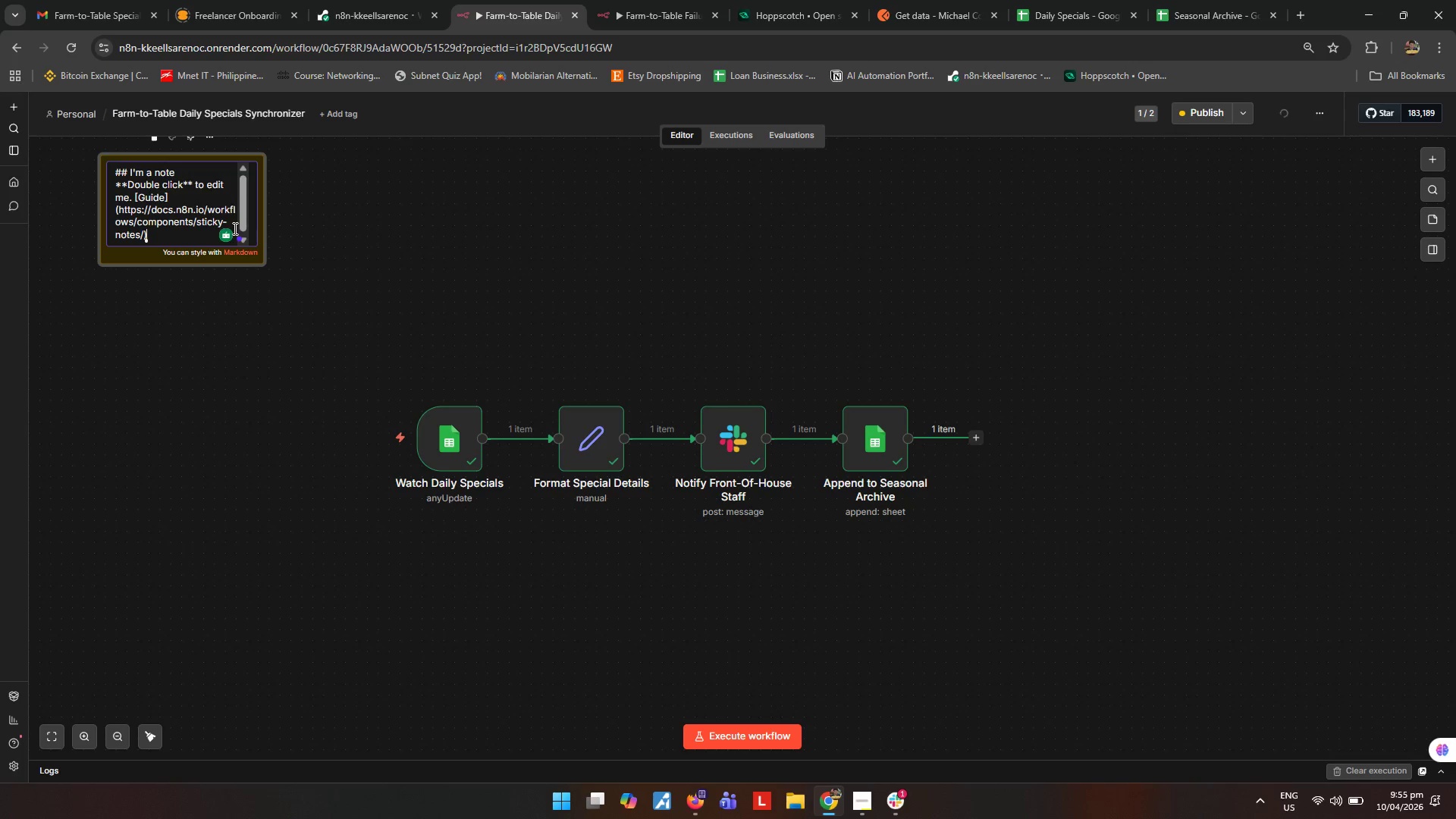 
key(Control+A)
 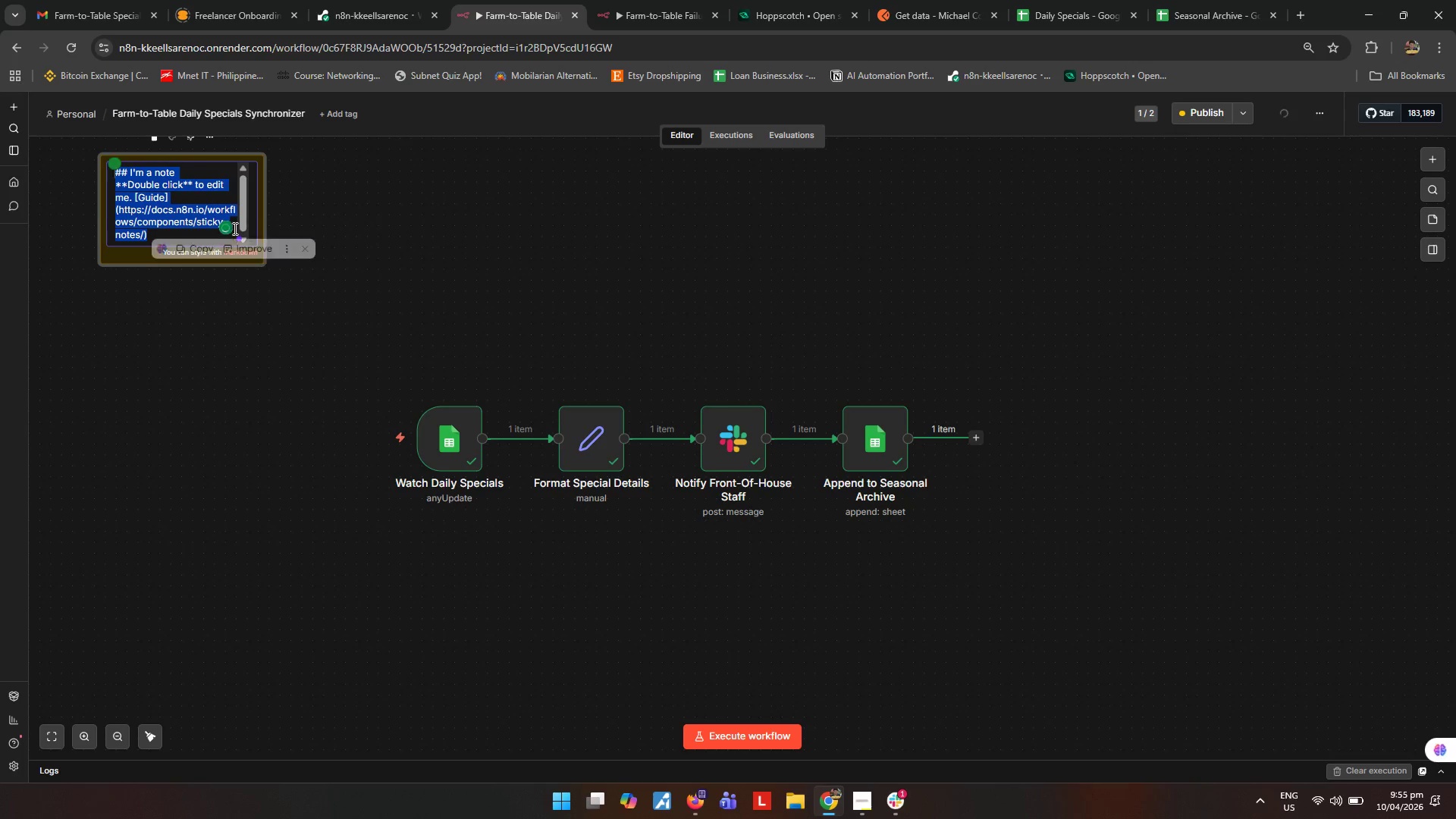 
type(watce)
 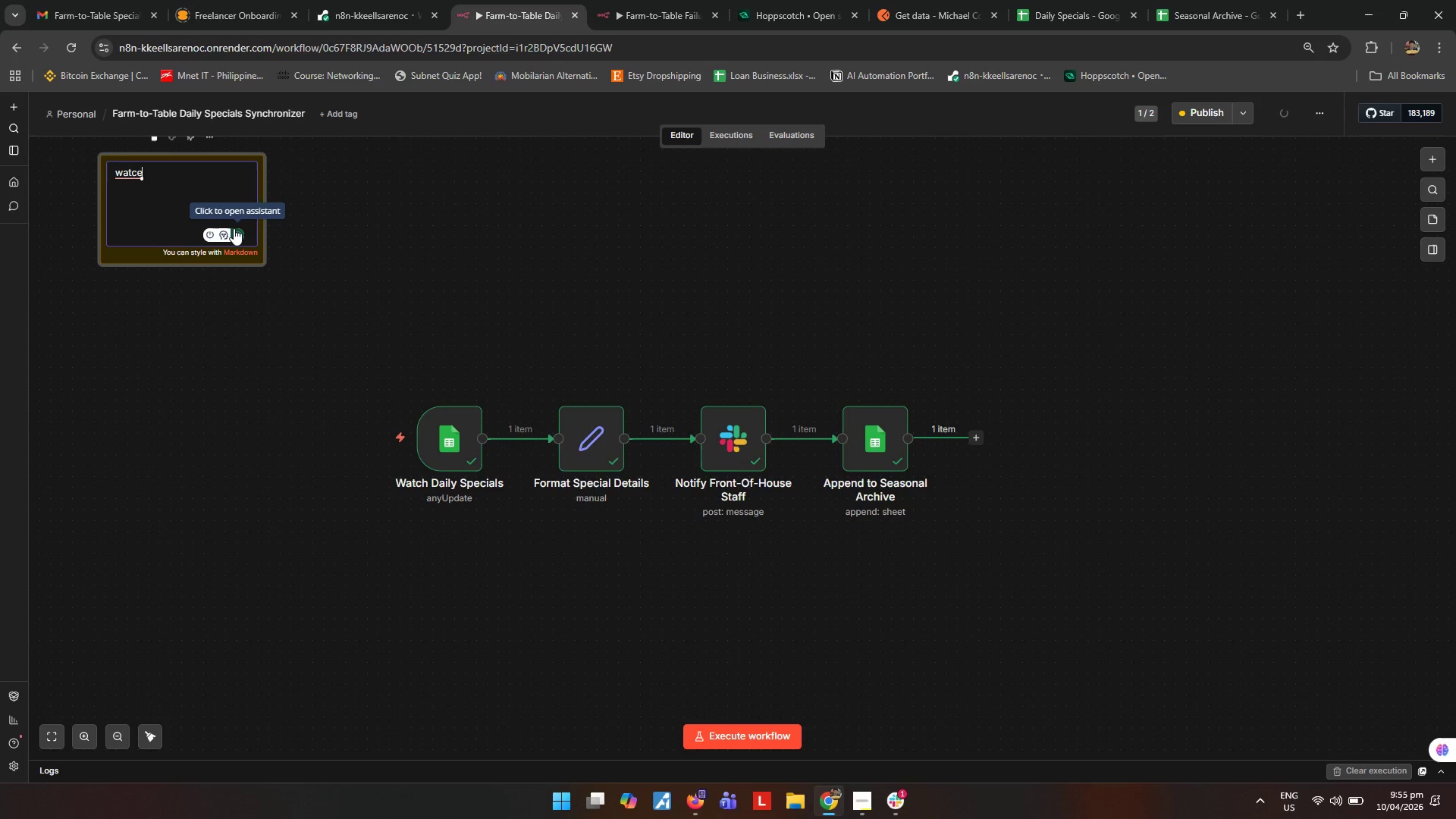 
hold_key(key=Backspace, duration=0.83)
 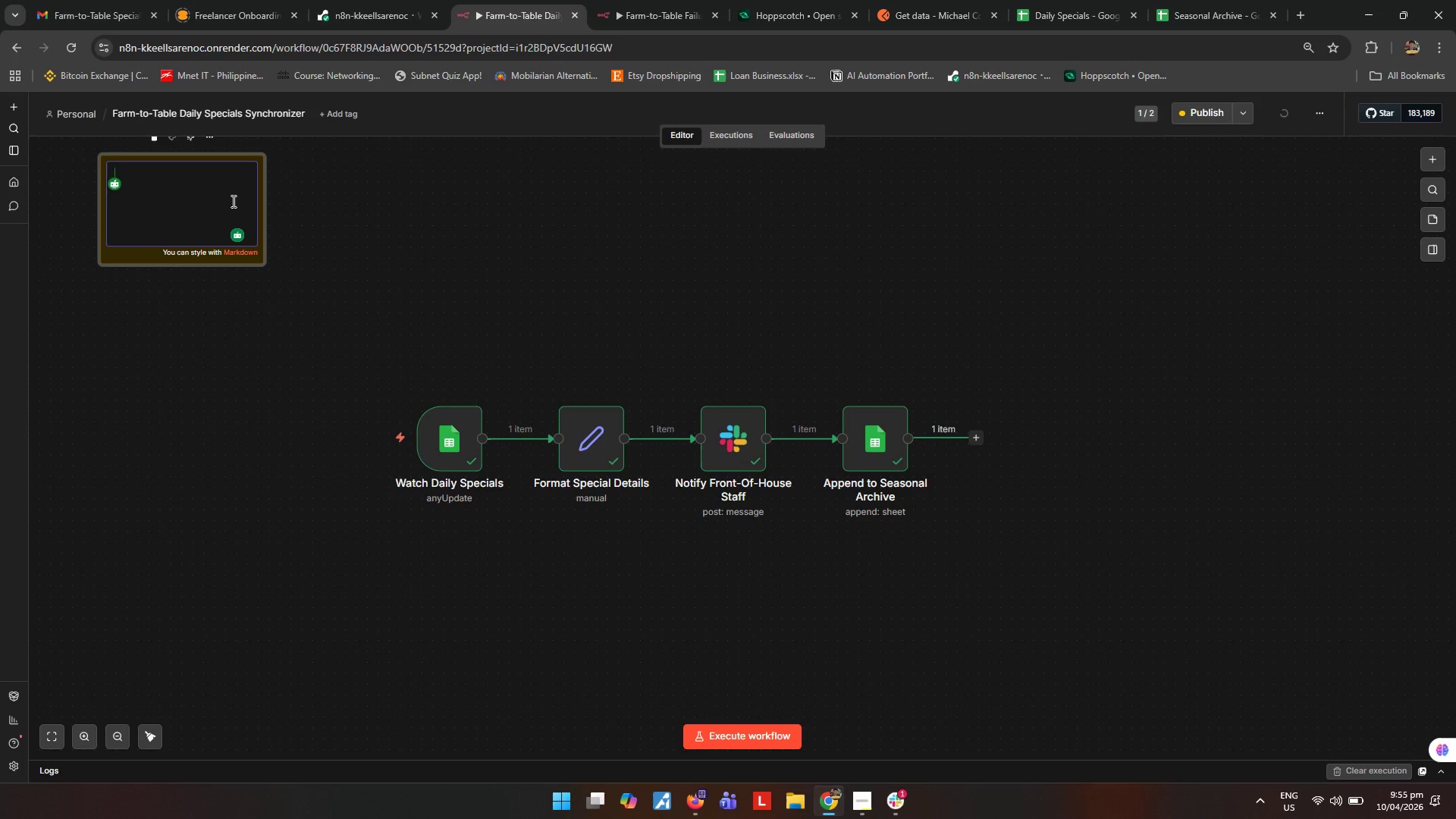 
type(Watches the DA)
key(Backspace)
type(aily Specials sheet for new oru)
key(Backspace)
type( updated rows, formats t)
key(Backspace)
type(the dish data, sends a staff notification to Slack, an dappends the same record to the Seasonal Archive sheet.)
 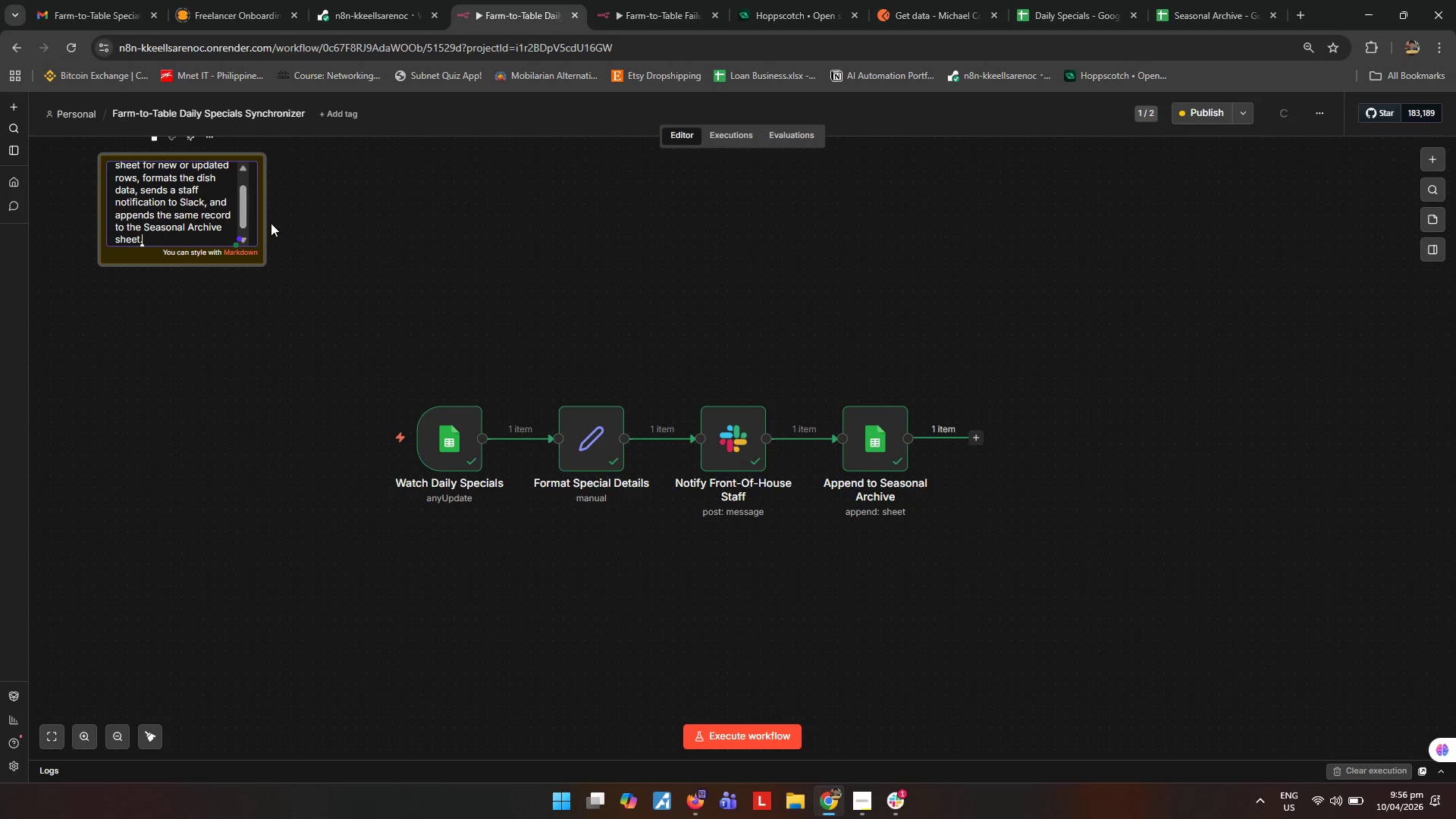 
left_click_drag(start_coordinate=[263, 226], to_coordinate=[341, 232])
 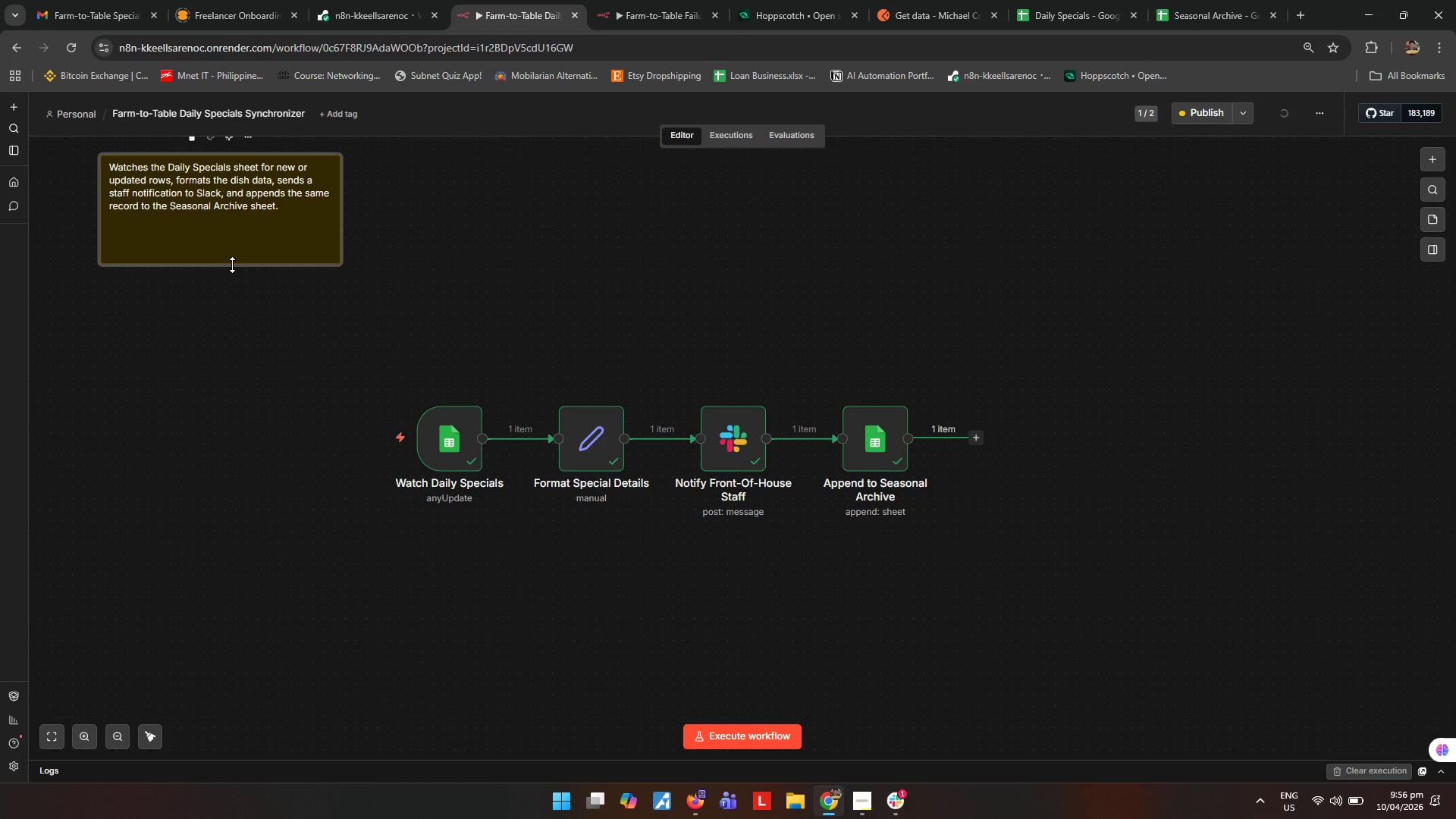 
left_click_drag(start_coordinate=[231, 265], to_coordinate=[233, 225])
 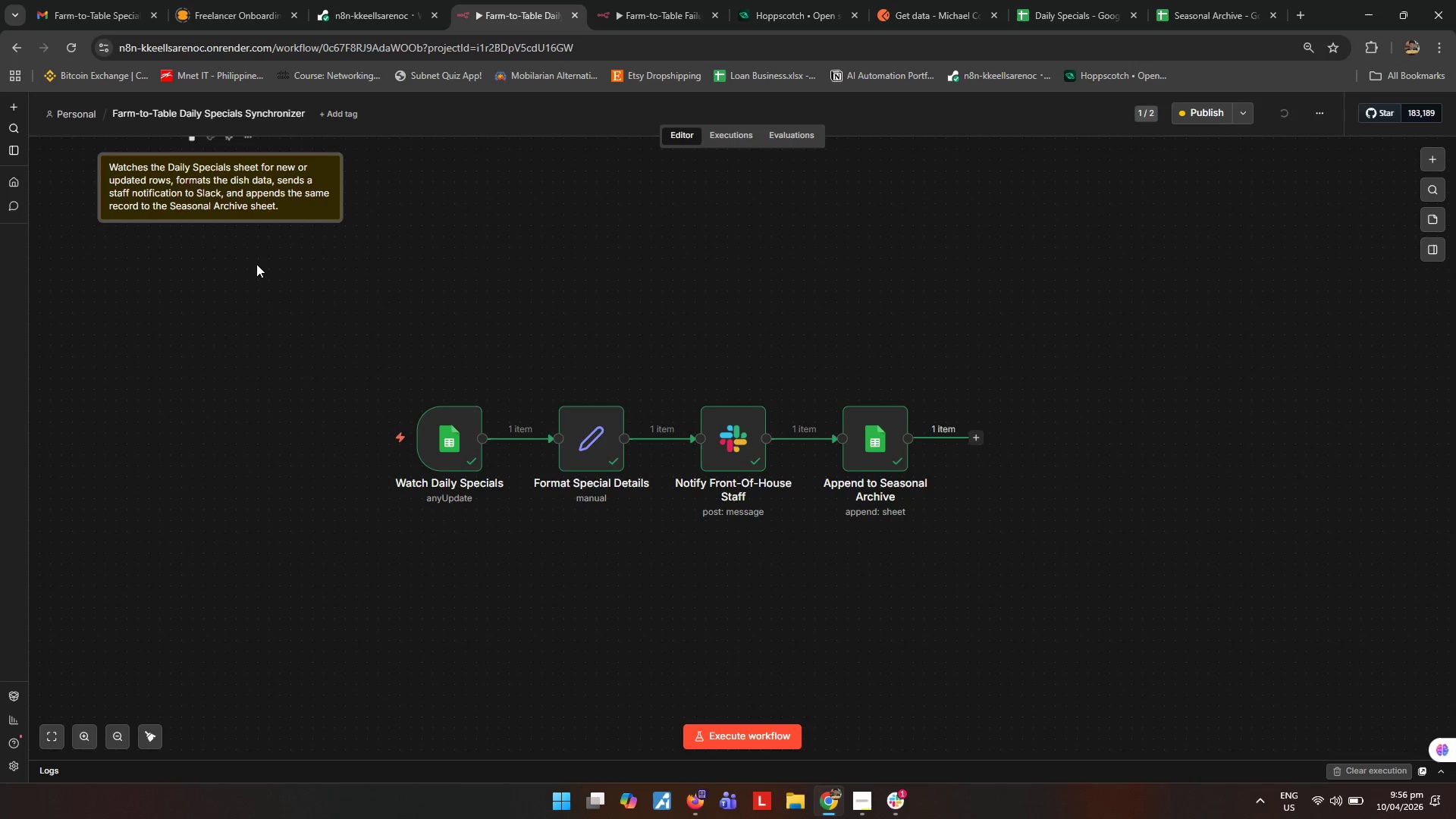 
left_click([268, 293])
 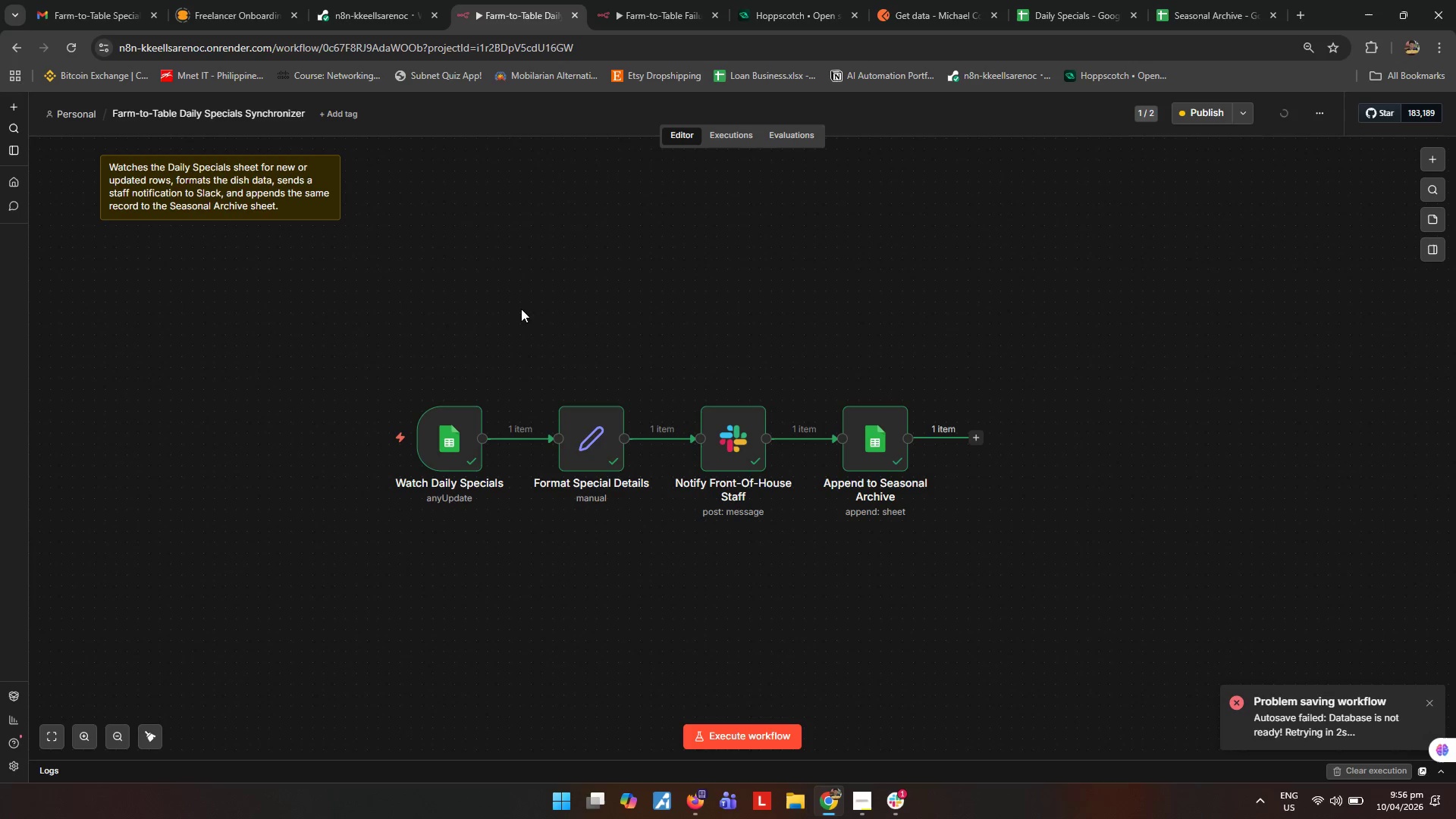 
wait(8.16)
 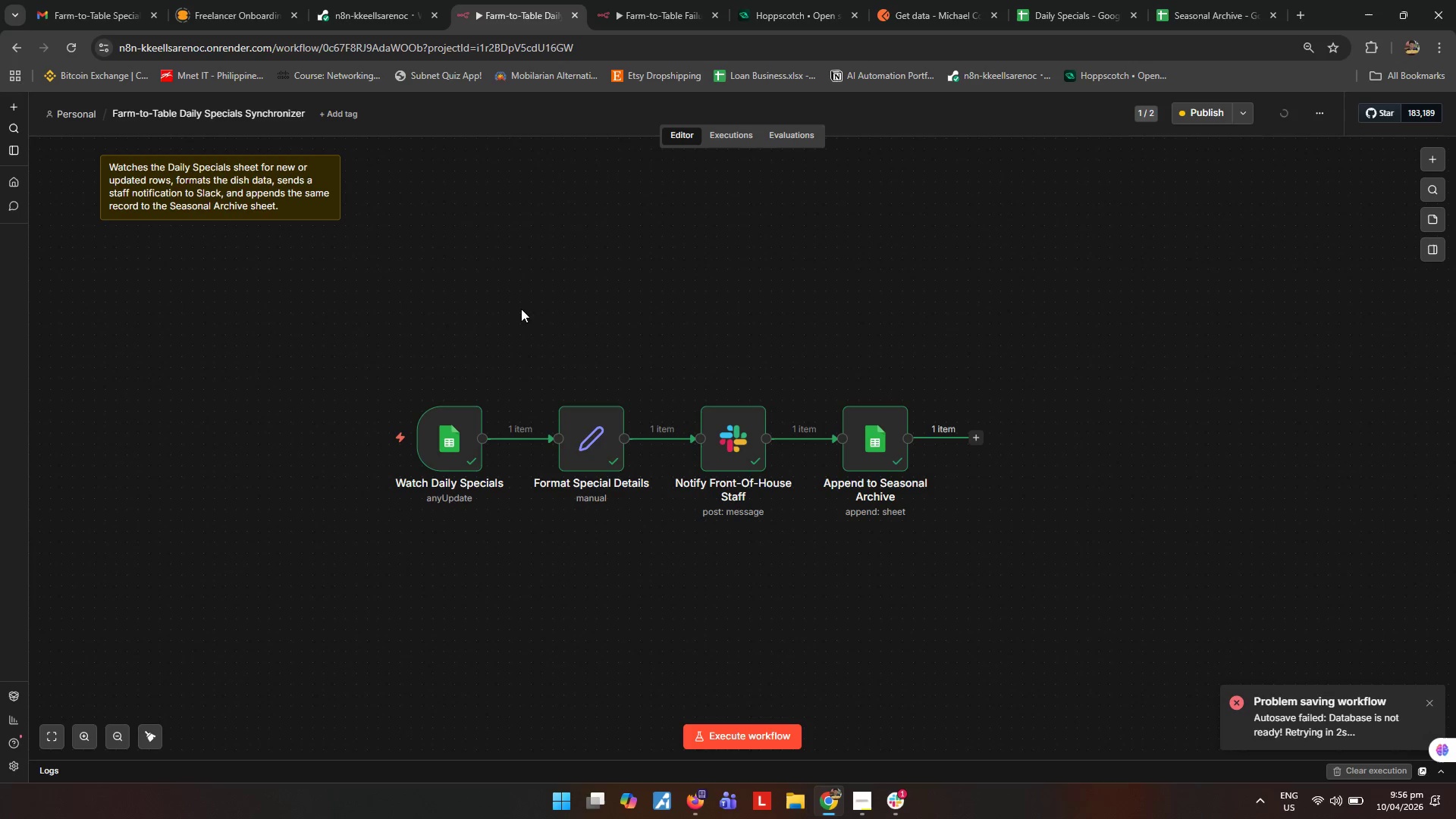 
left_click([1241, 397])
 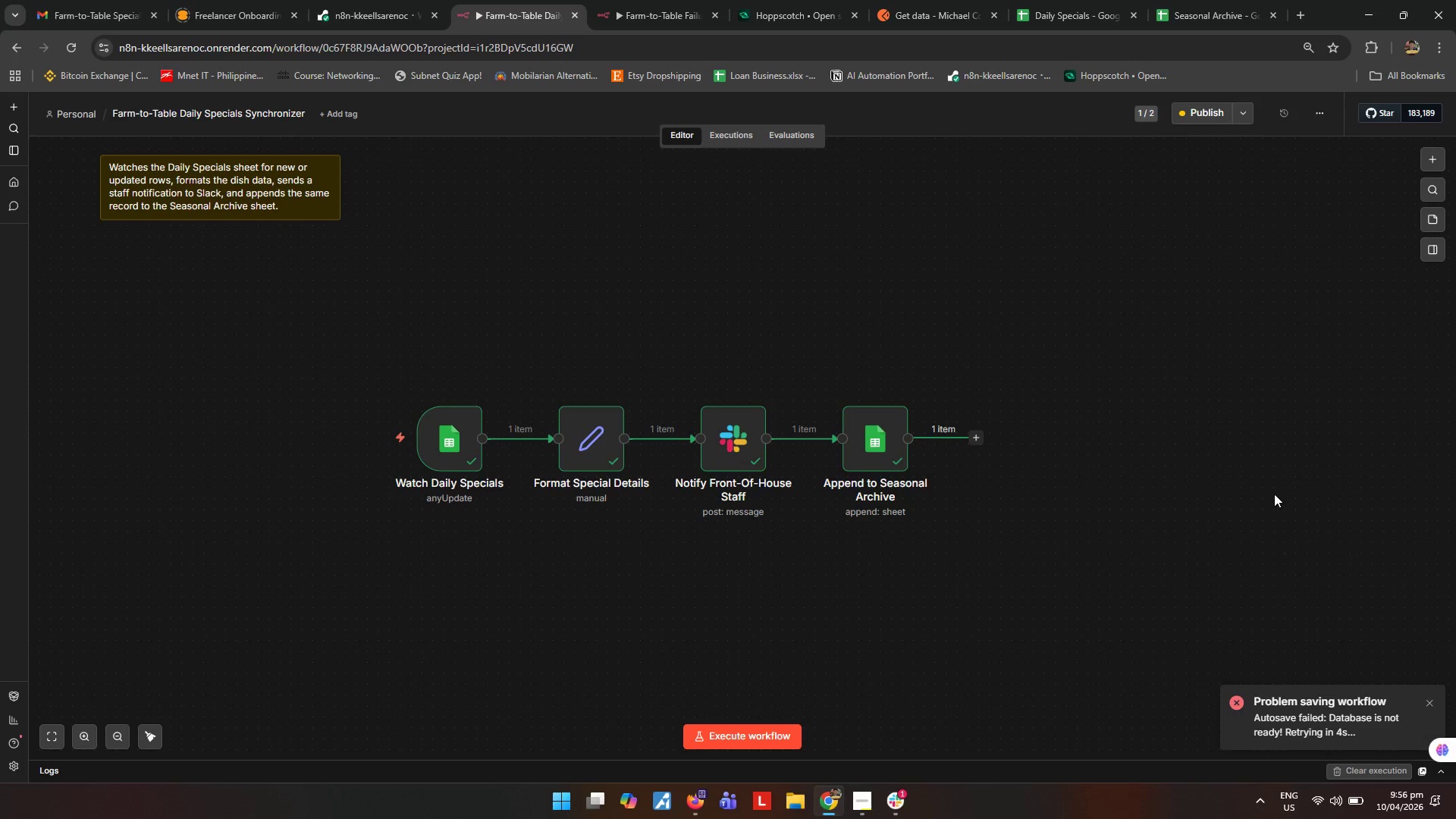 
left_click([1432, 214])
 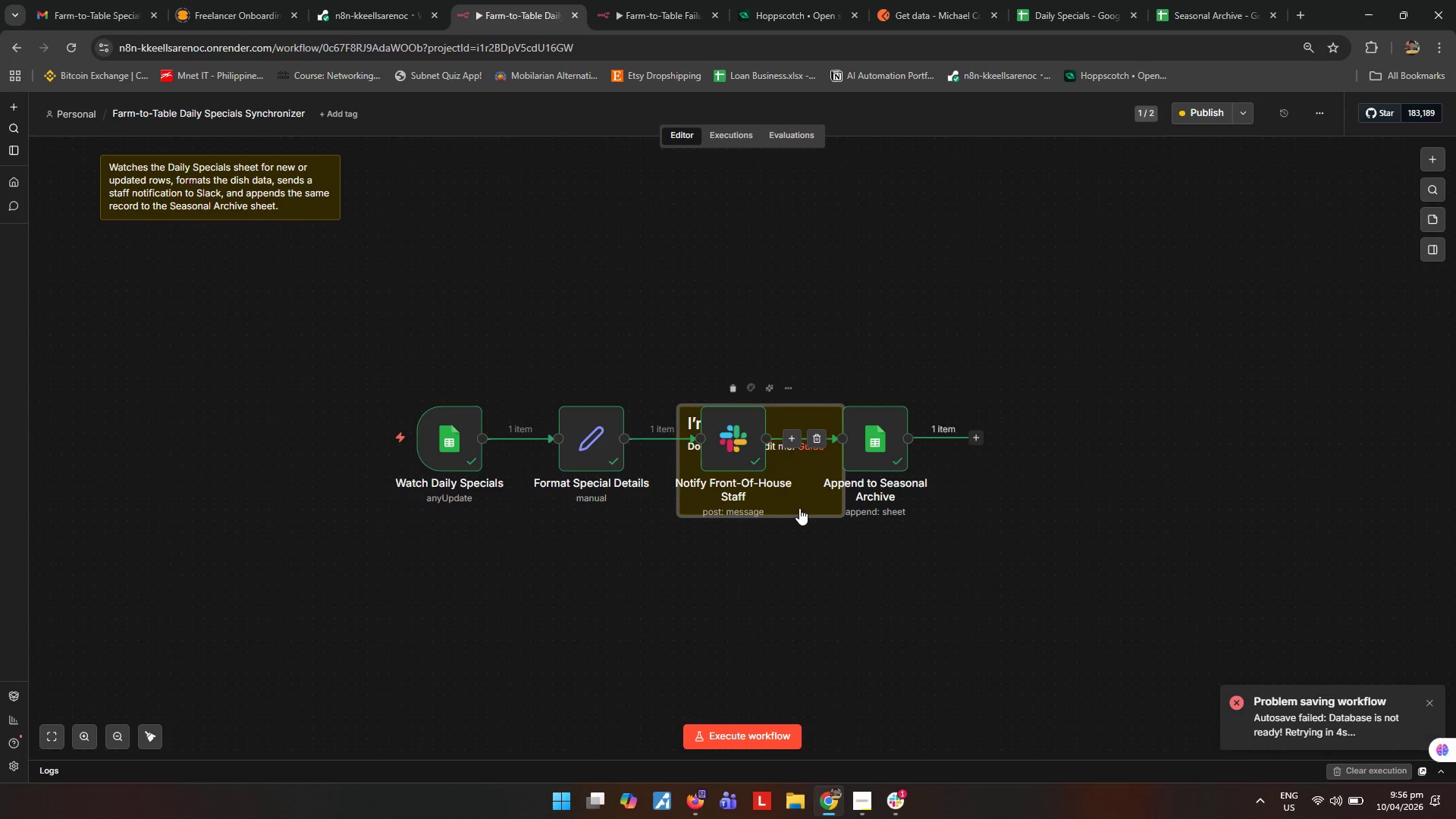 
left_click_drag(start_coordinate=[805, 503], to_coordinate=[626, 388])
 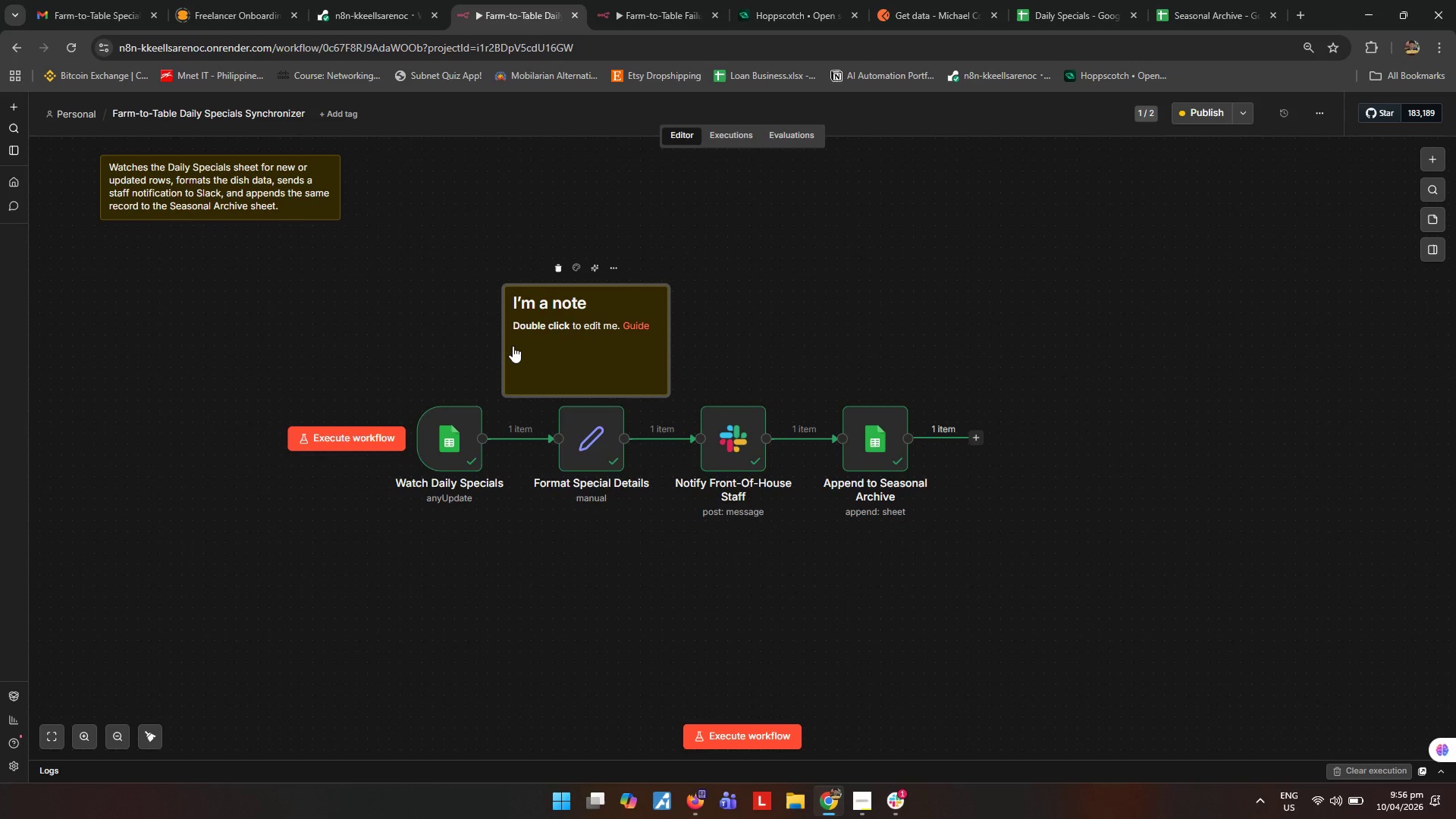 
left_click_drag(start_coordinate=[505, 345], to_coordinate=[517, 345])
 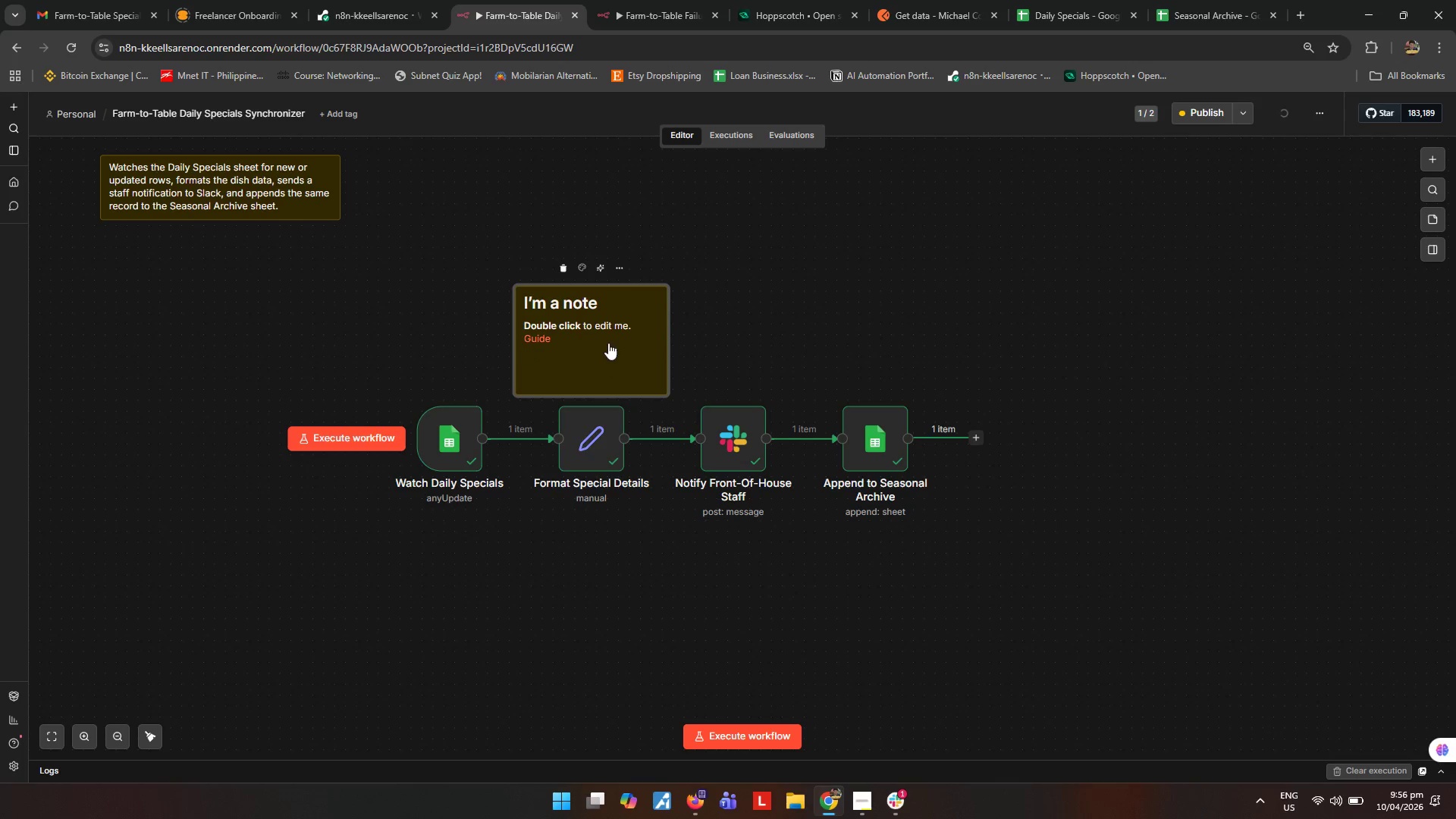 
left_click([609, 343])
 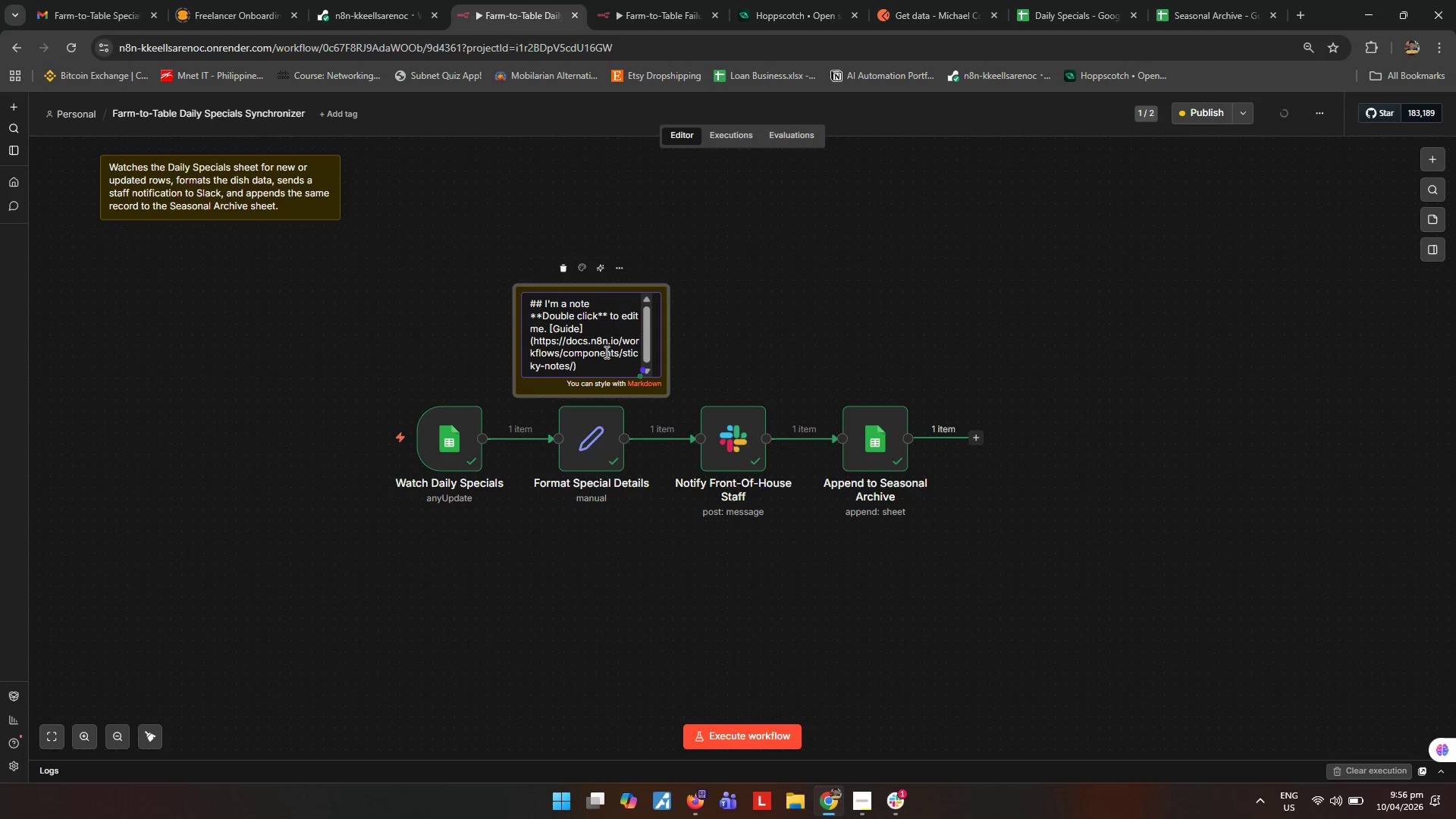 
wait(6.48)
 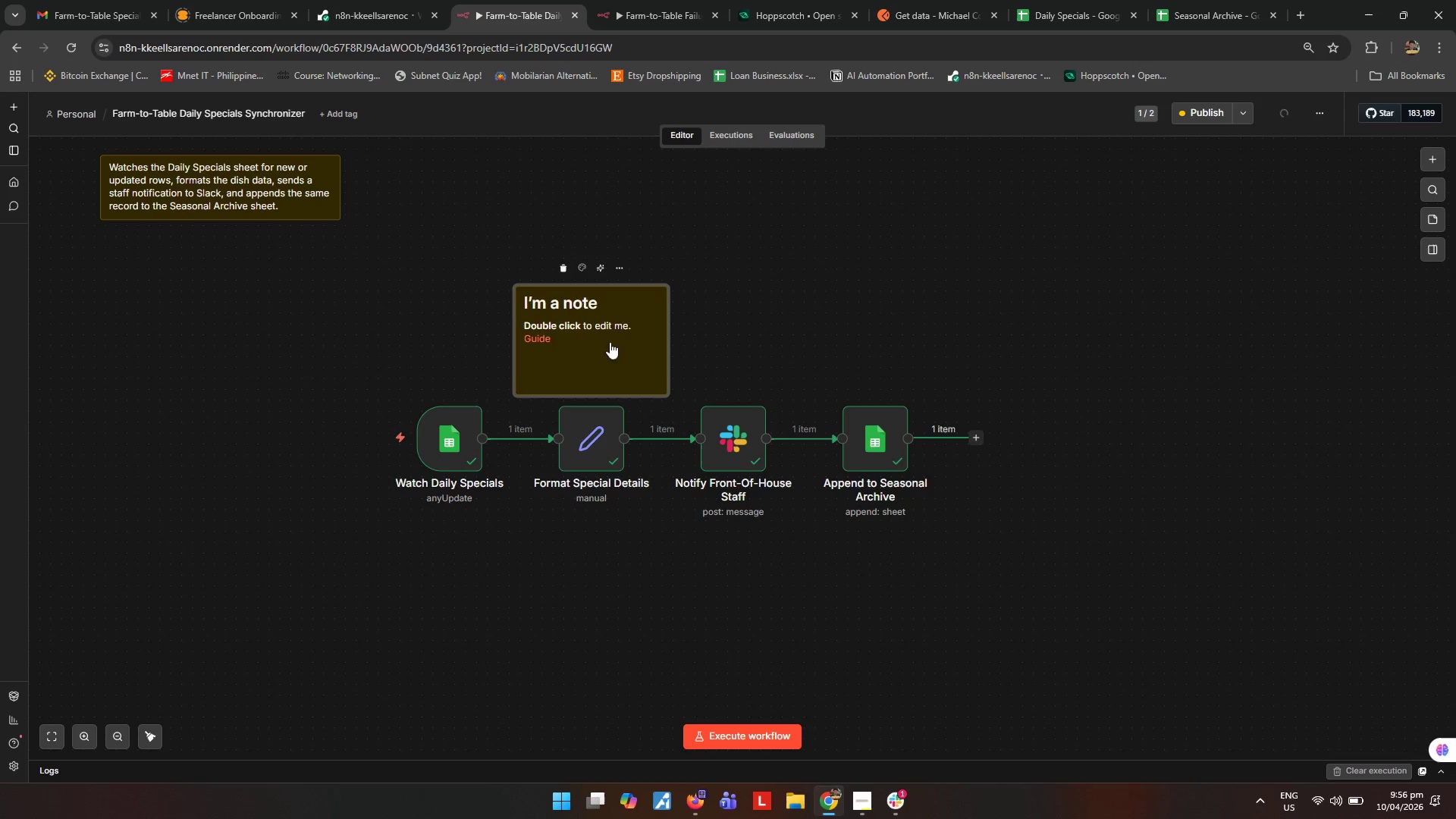 
key(Control+ControlLeft)
 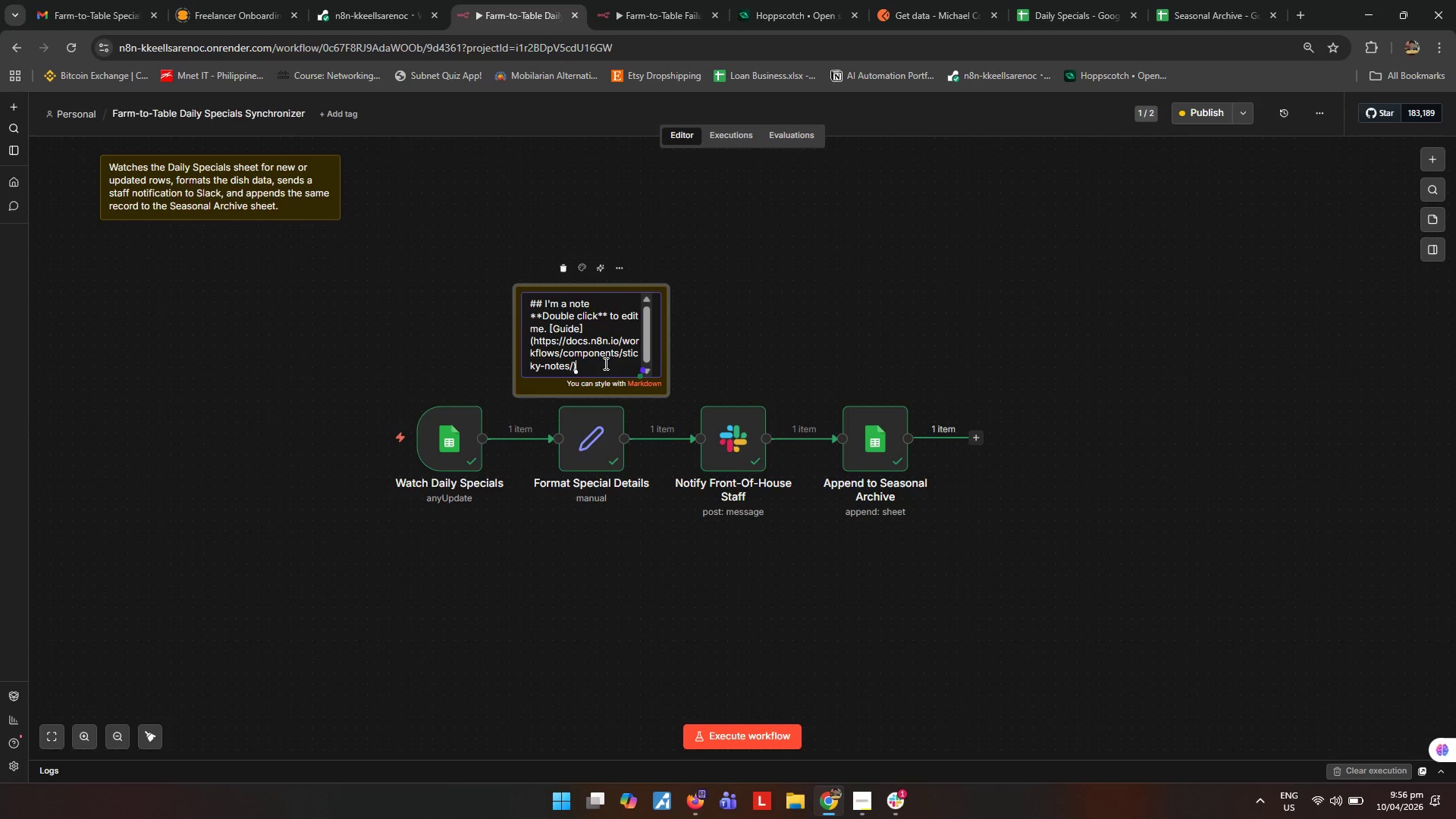 
key(Control+A)
 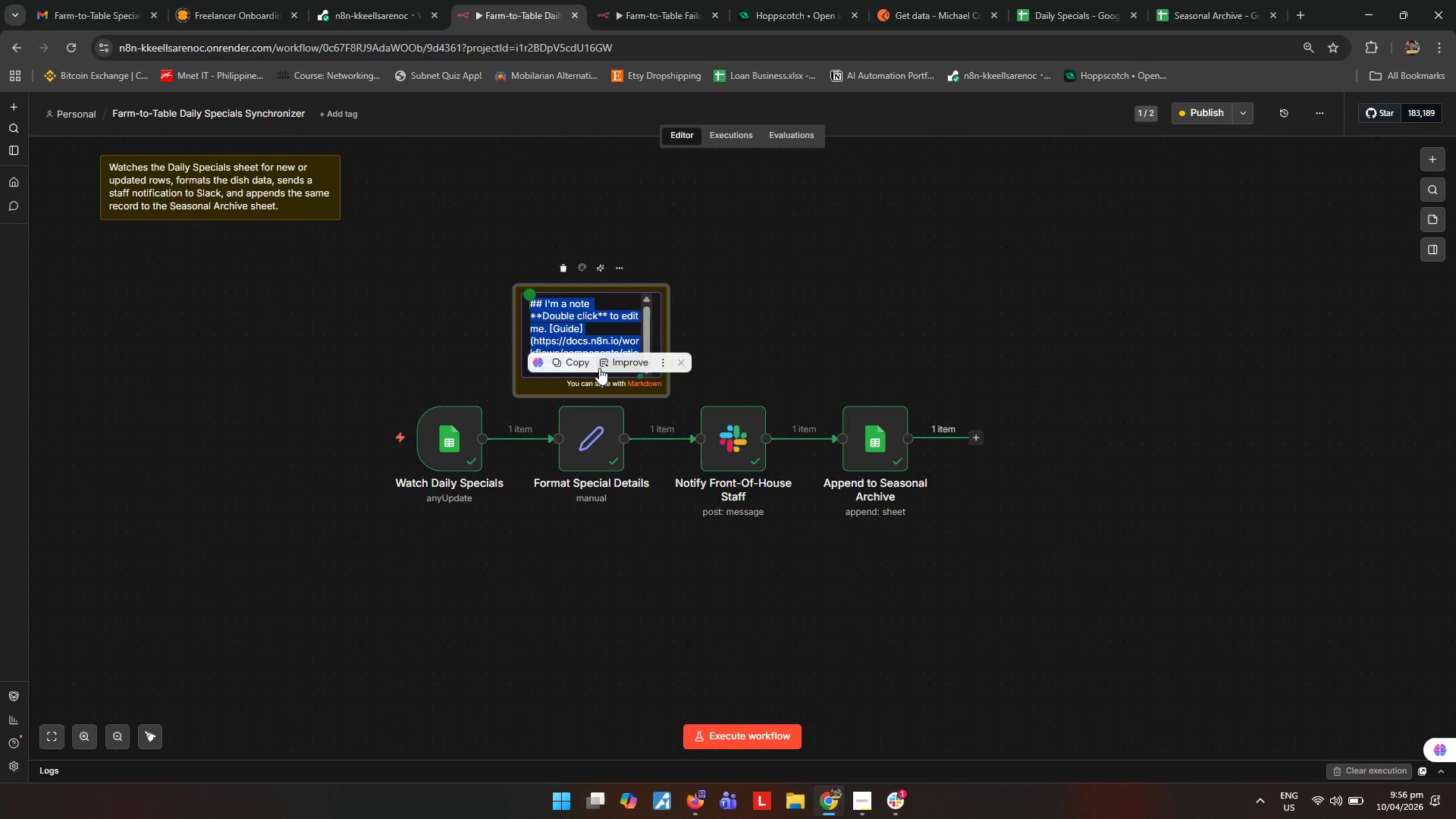 
type(Converts the google sheets serial date into a readable format, builds a clean staff_message for Slack, and keeps archive fields standardized and easy to map)
 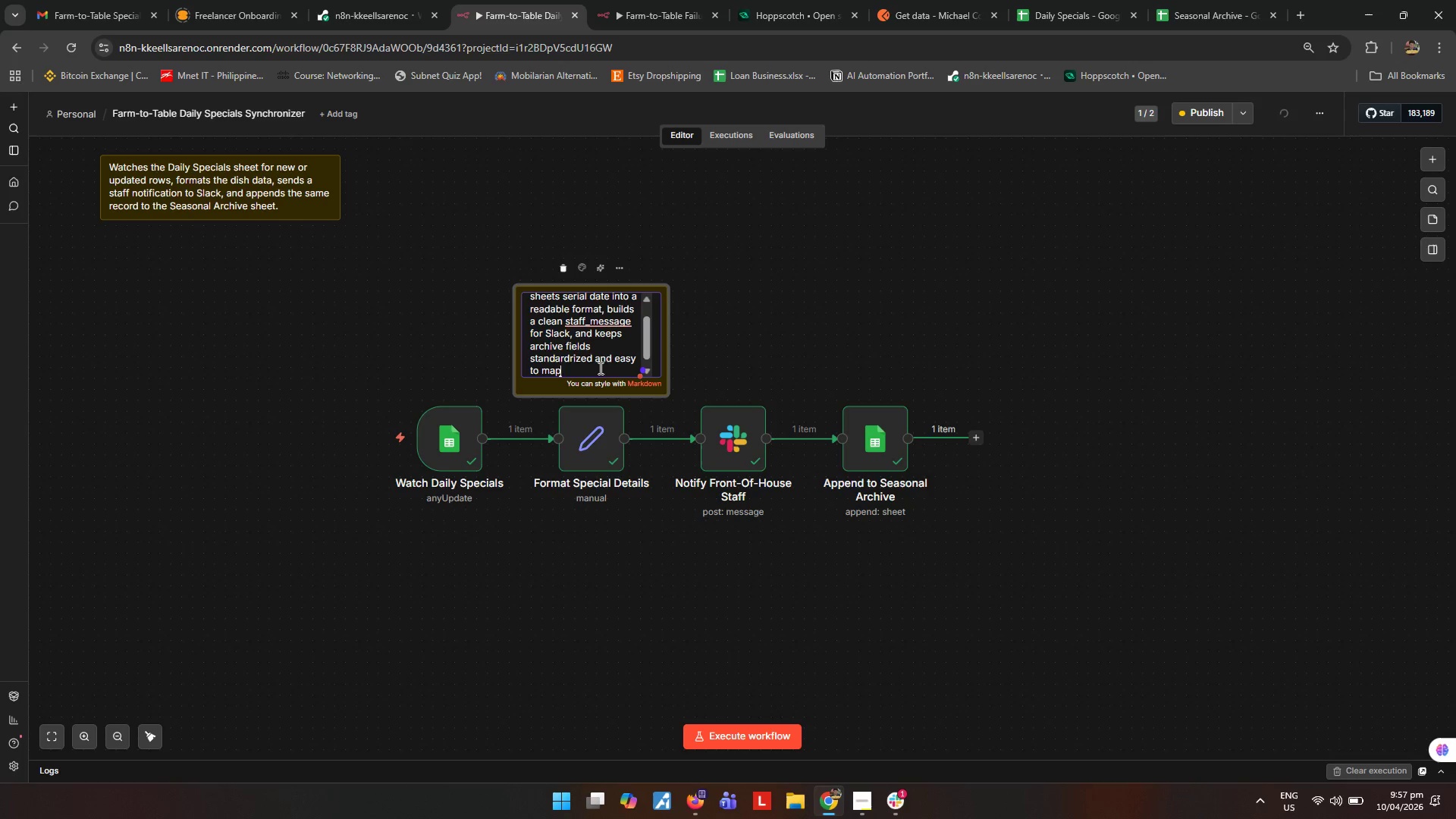 
hold_key(key=R, duration=28.7)
 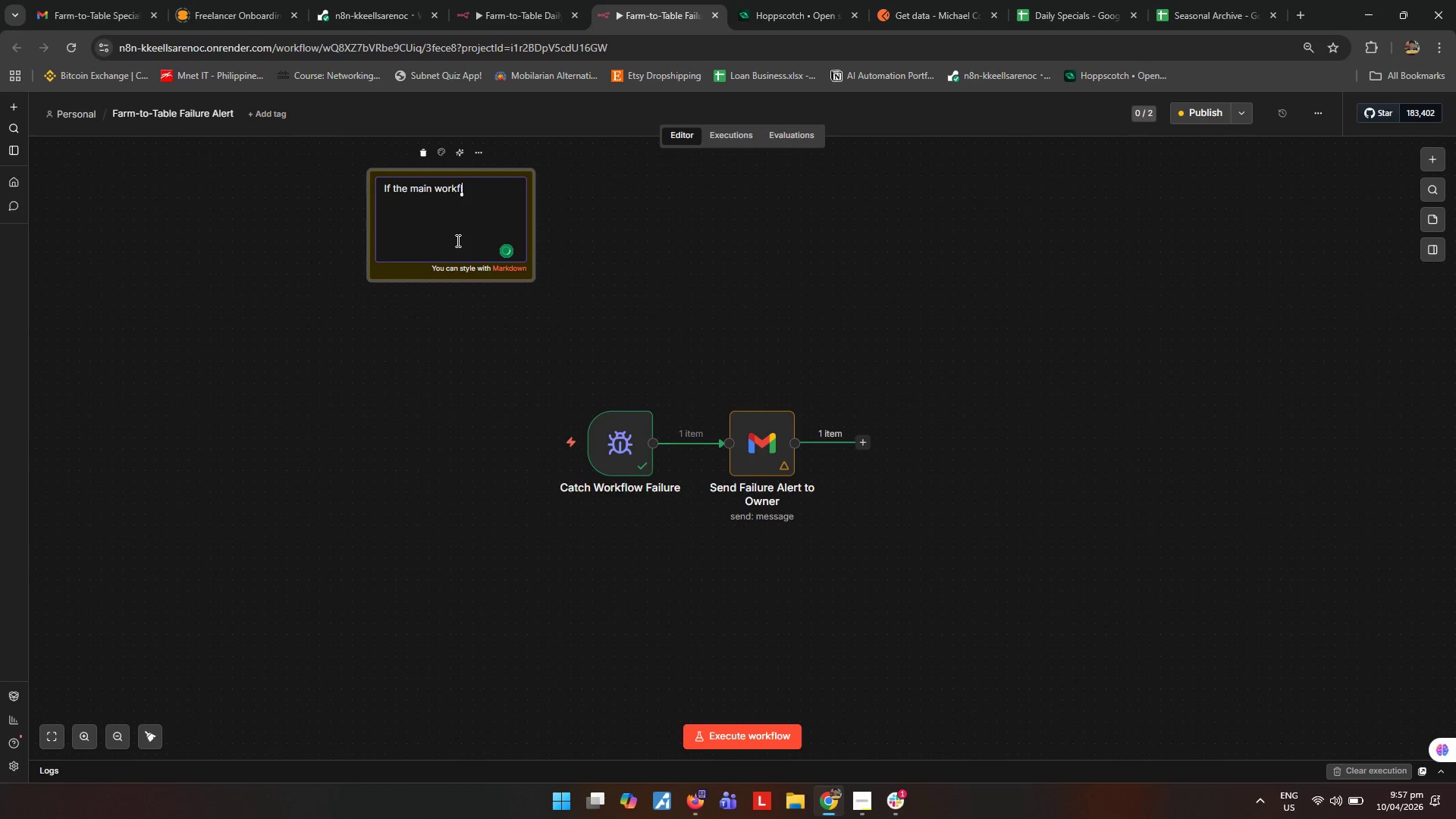 
left_click_drag(start_coordinate=[516, 341], to_coordinate=[522, 343])
 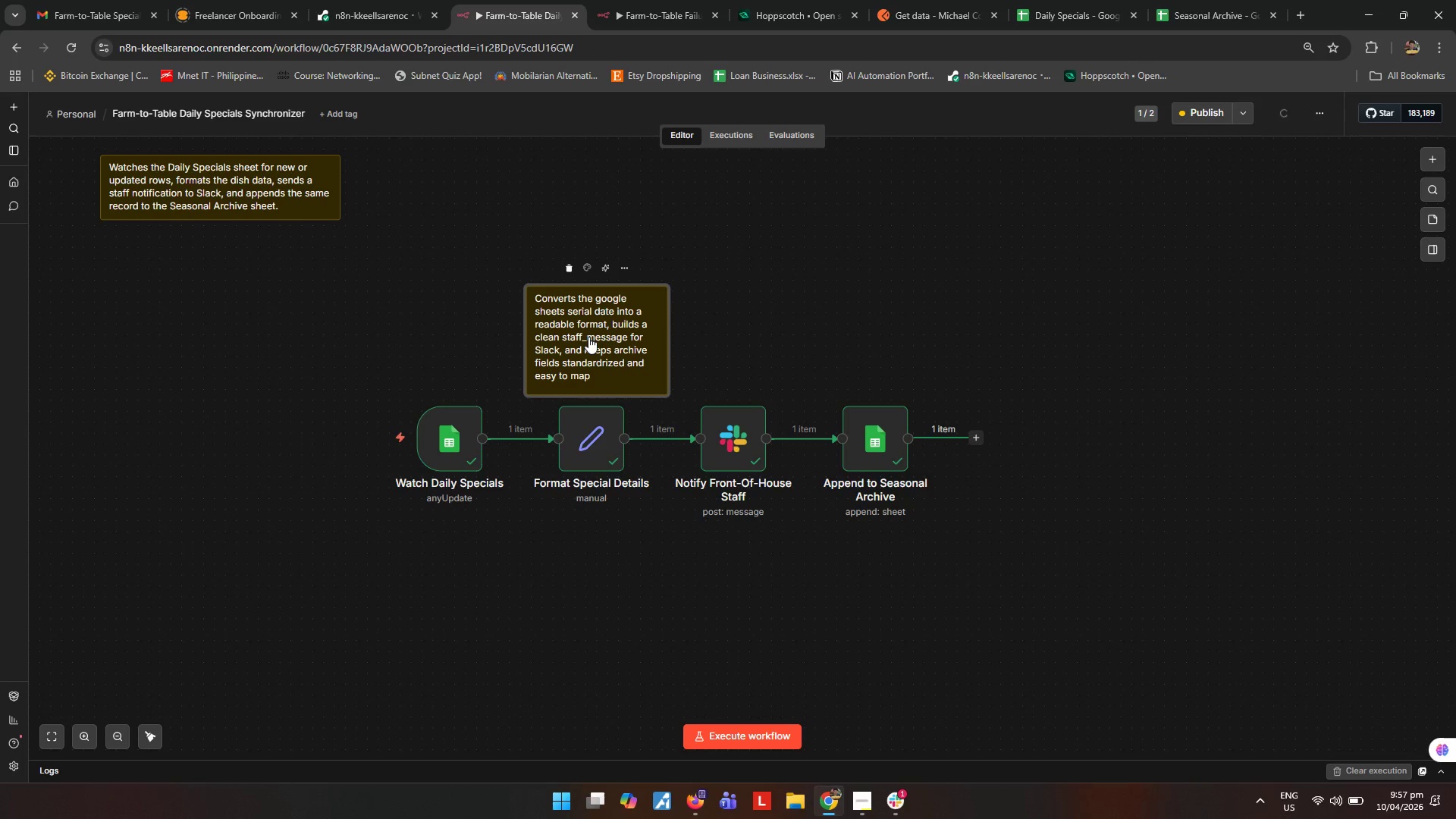 
left_click([769, 318])
 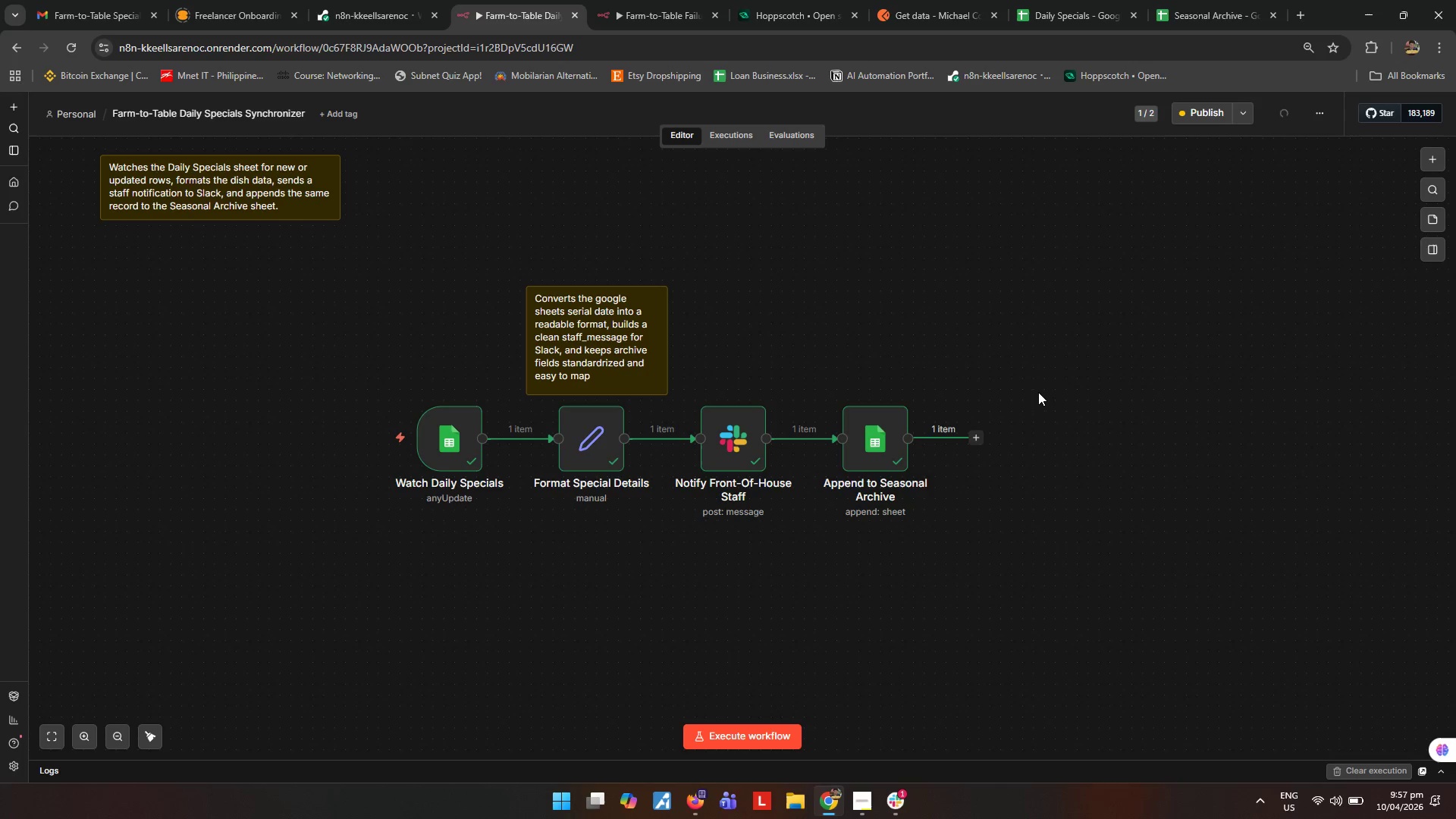 
left_click([622, 14])
 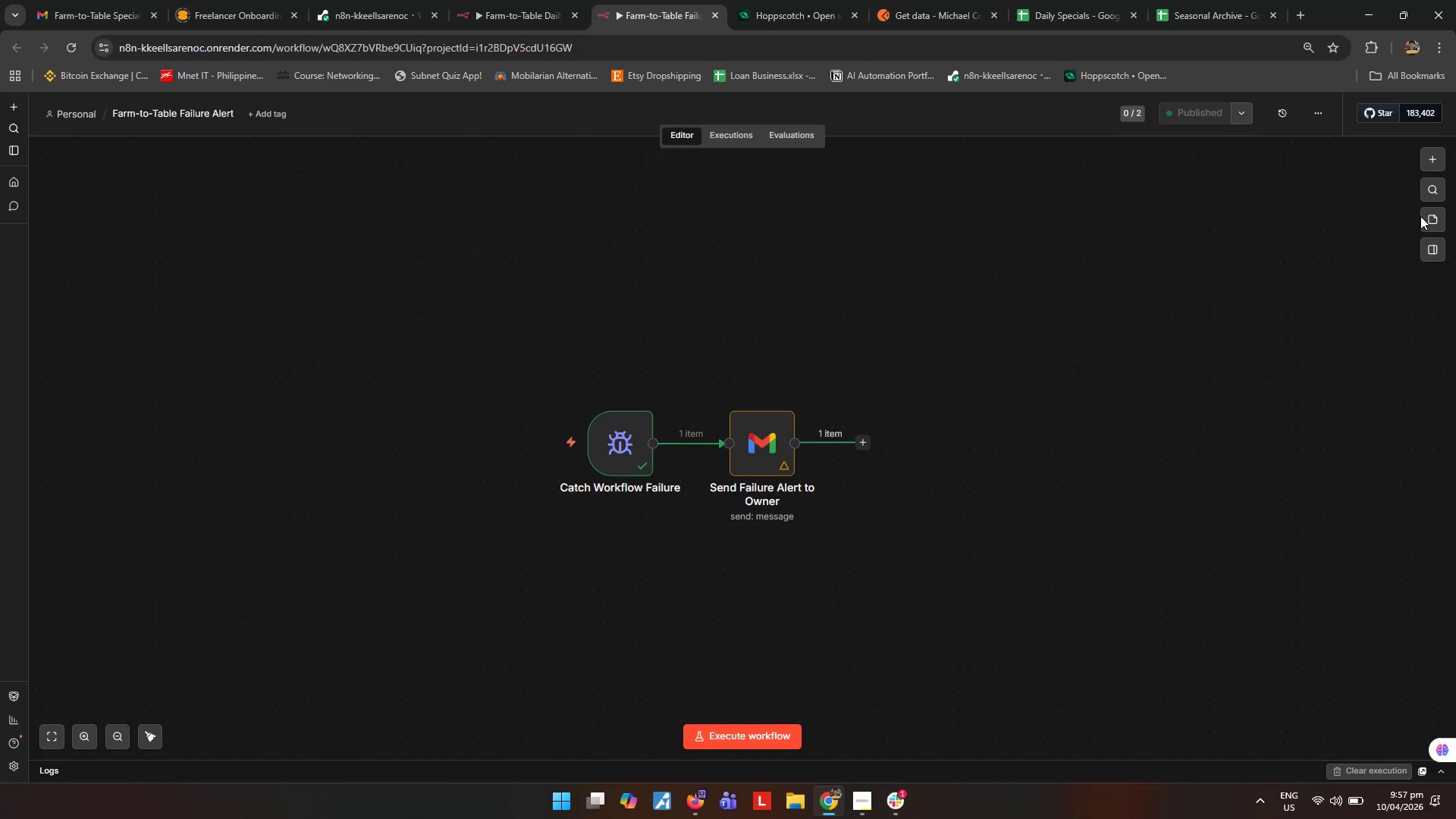 
left_click([1436, 221])
 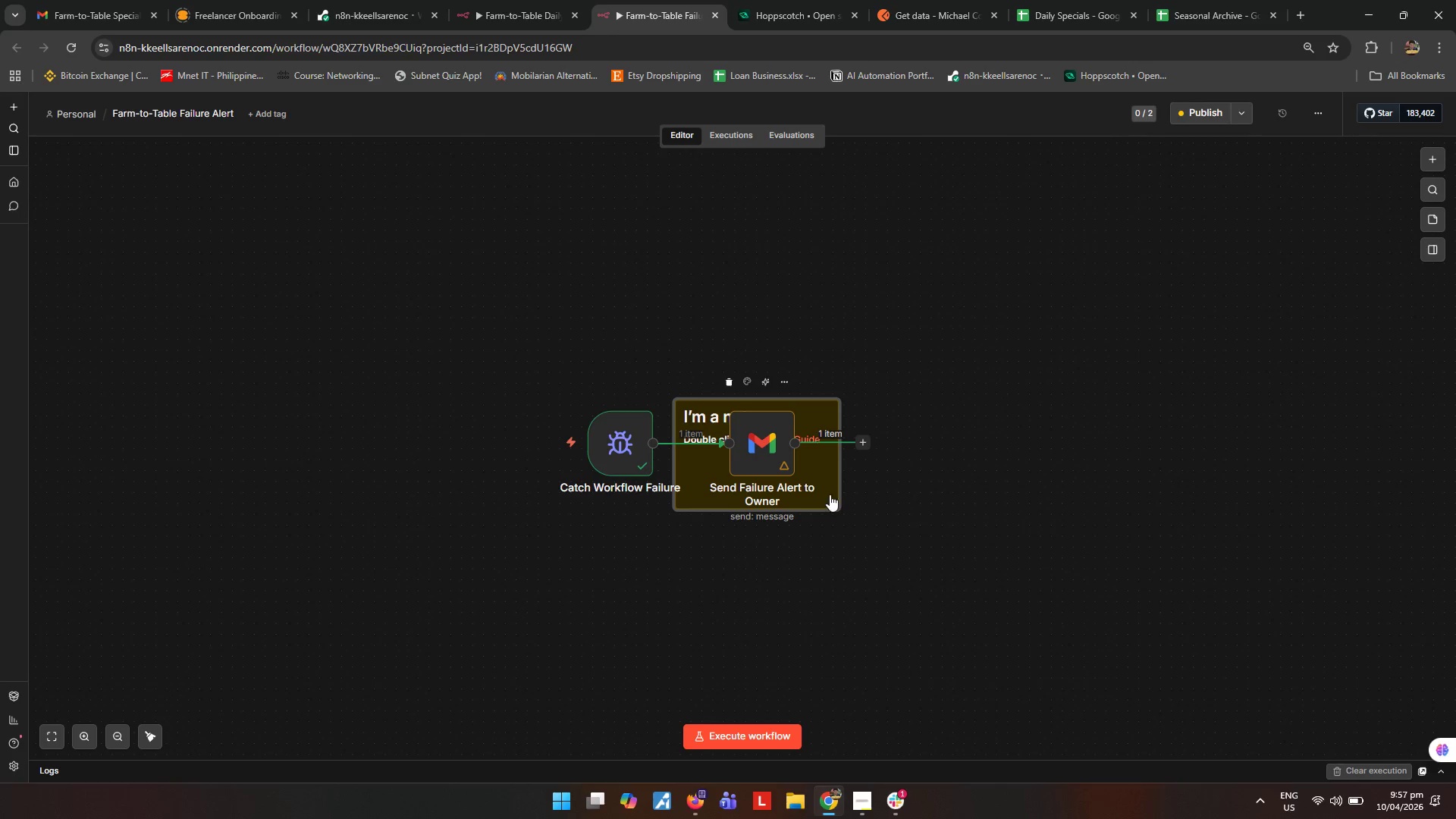 
left_click_drag(start_coordinate=[823, 487], to_coordinate=[516, 260])
 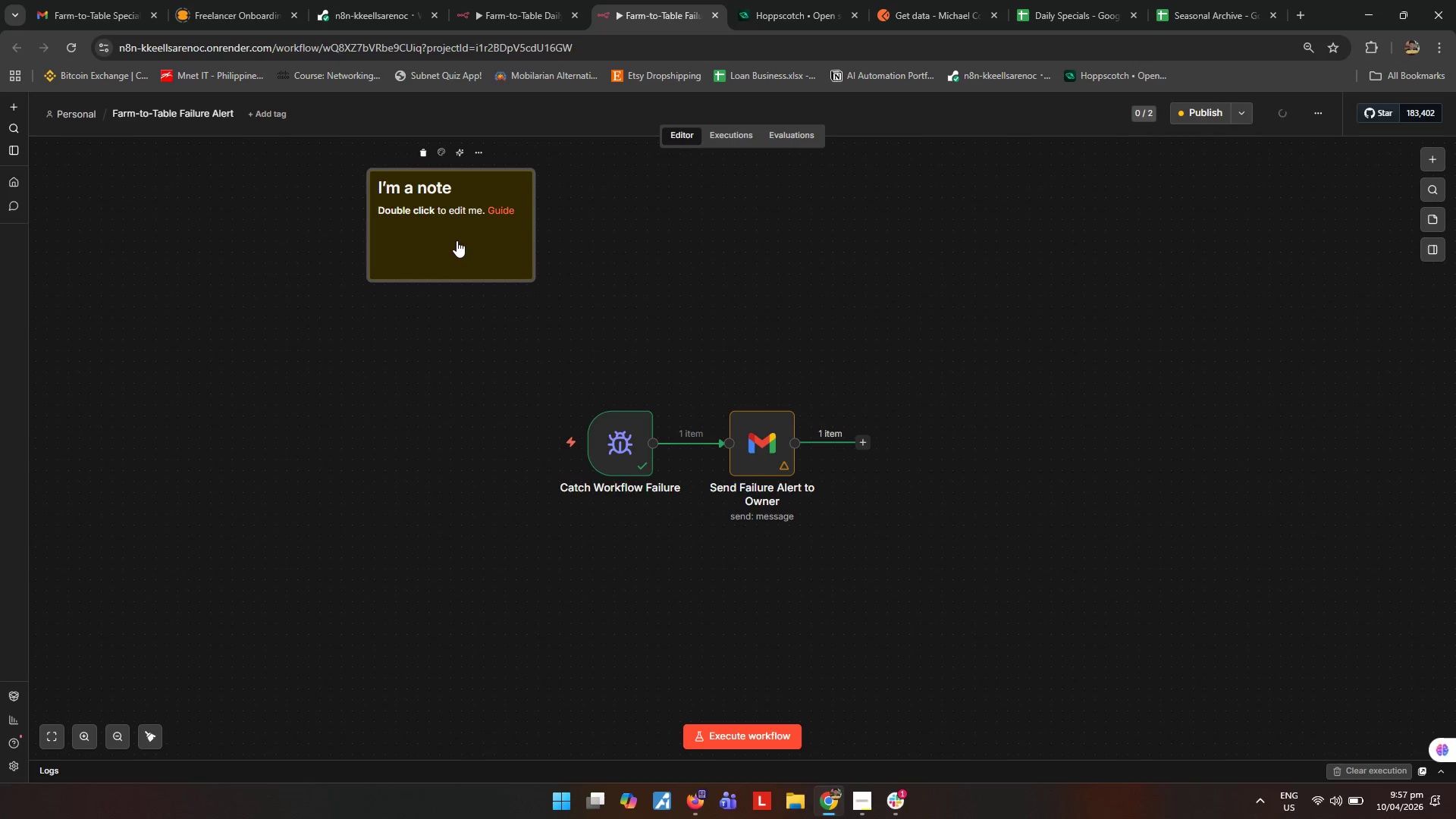 
double_click([457, 240])
 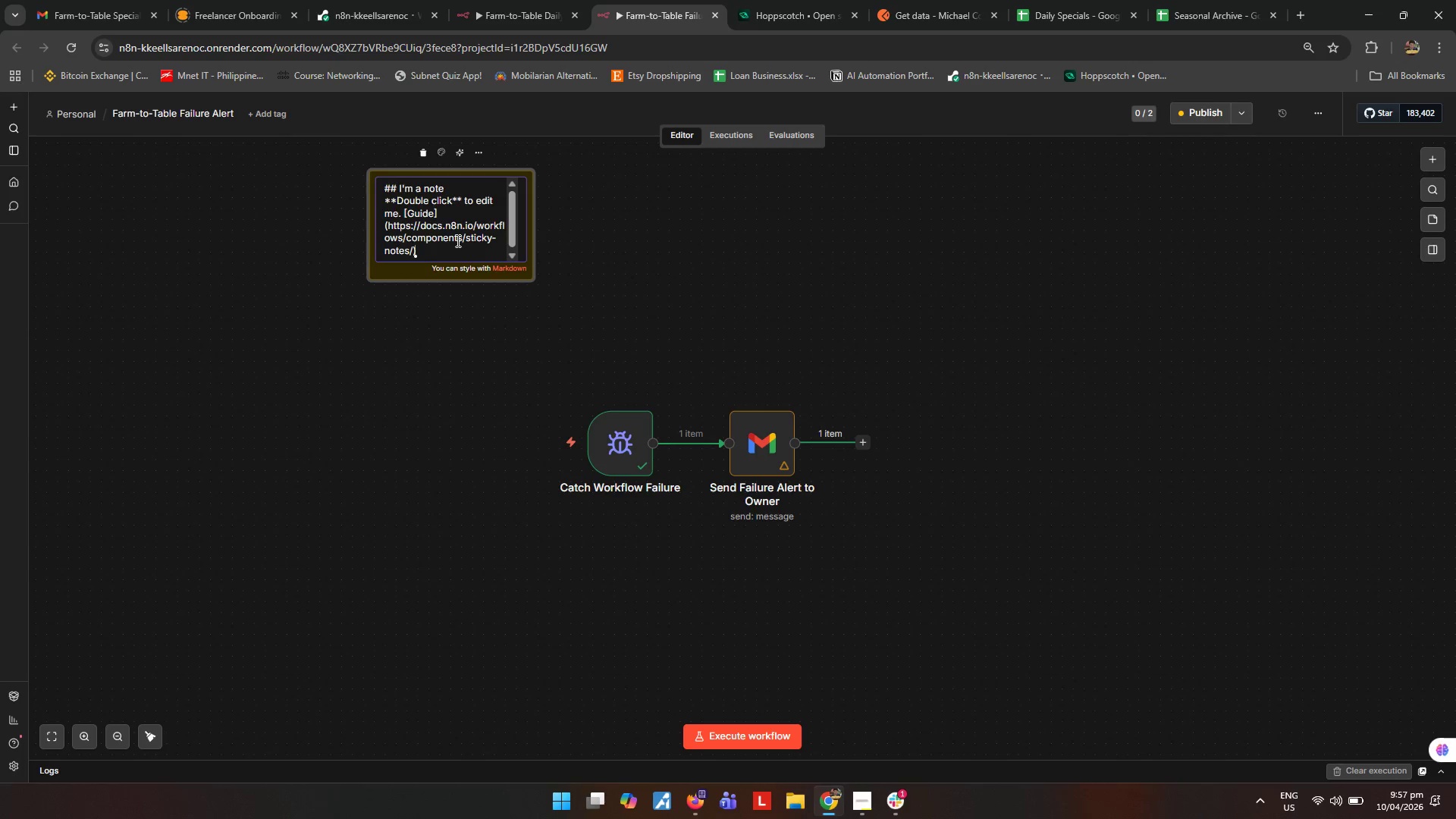 
key(Control+ControlLeft)
 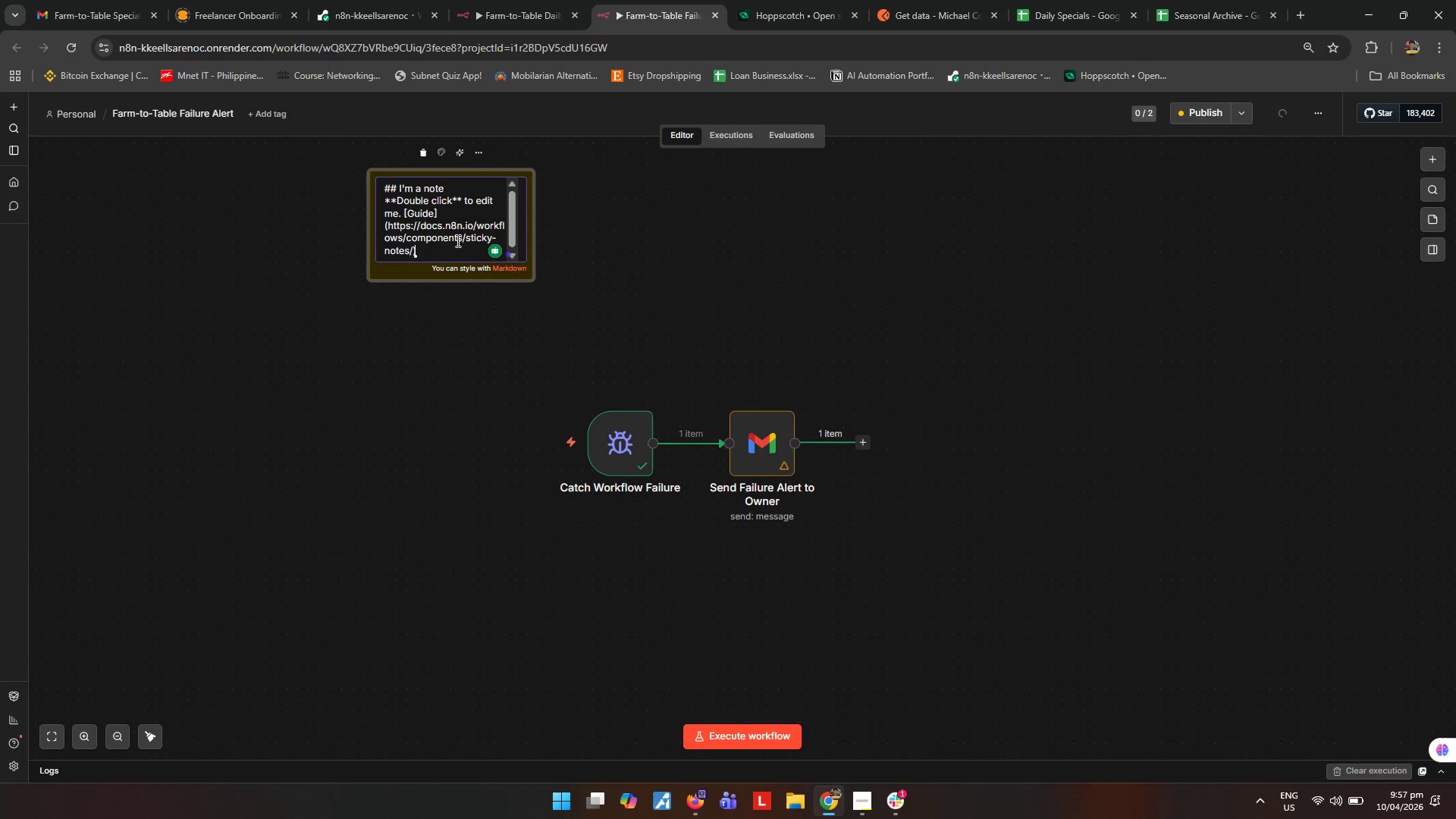 
key(Control+A)
 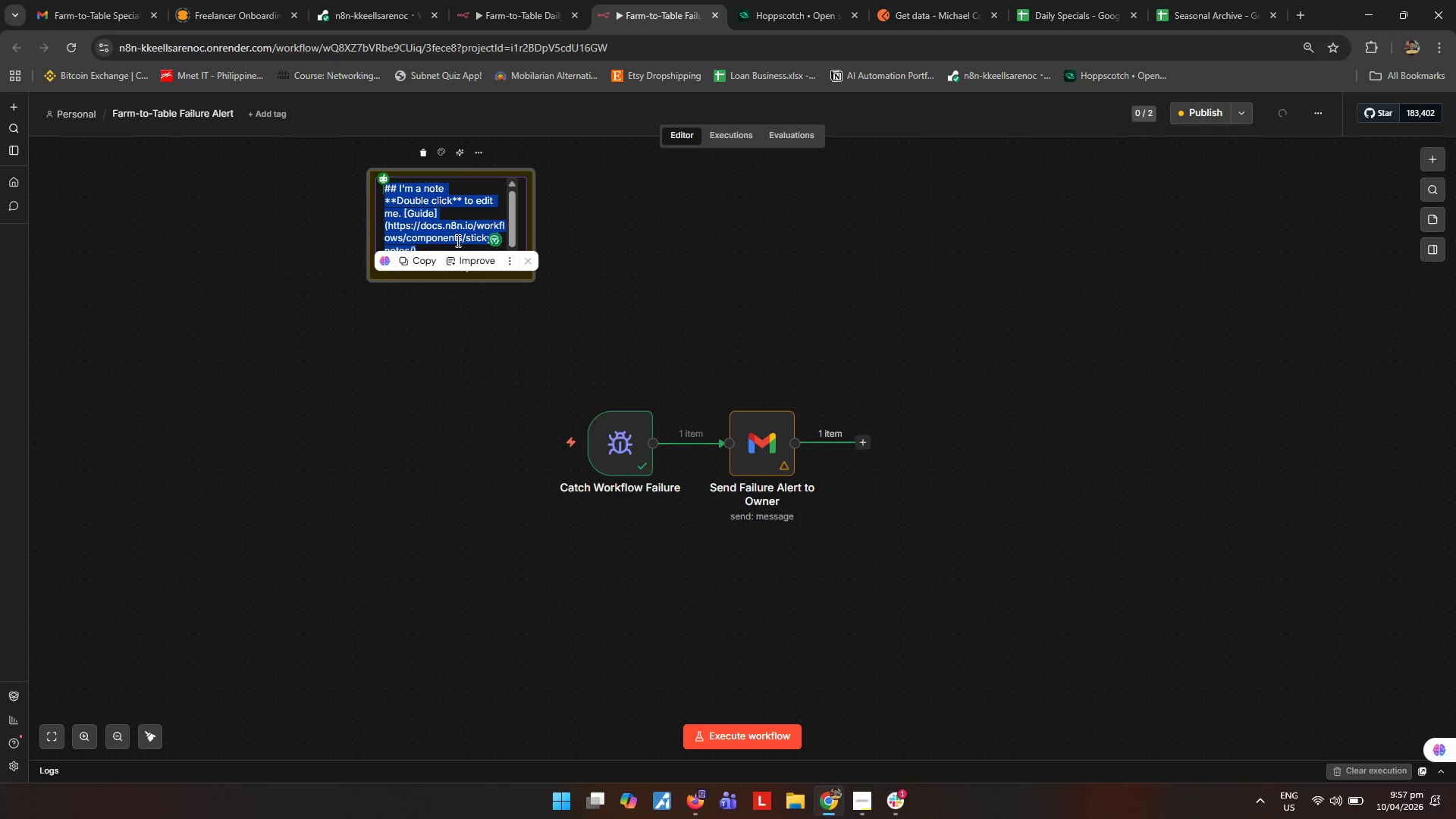 
type(If the main ow)
key(Backspace)
key(Backspace)
type(wokflow fails, this workflow catches the error and emails the ownd)
key(Backspace)
type(er with the workflow name, failed node, error message, and timestamp.)
 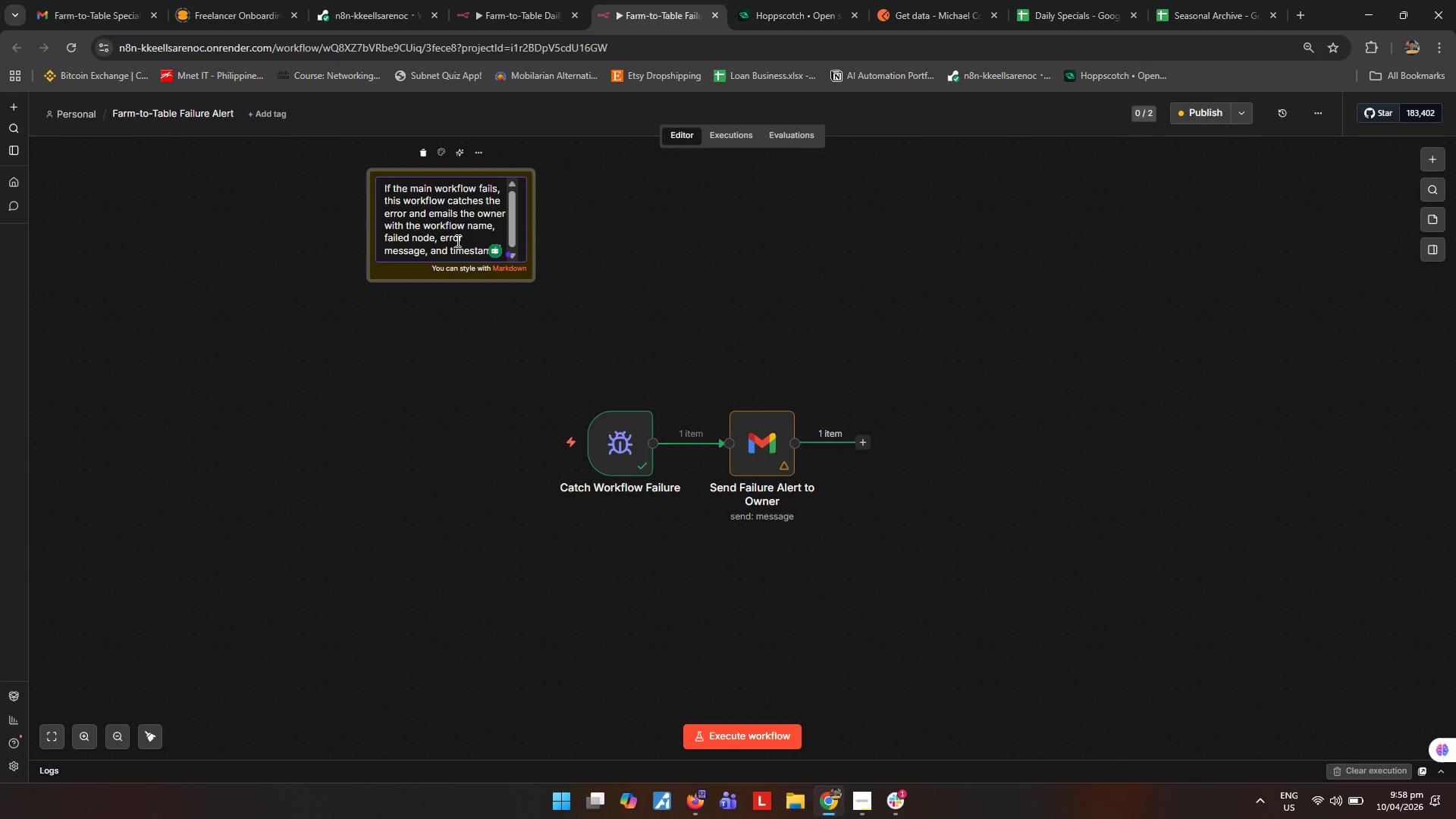 
wait(9.45)
 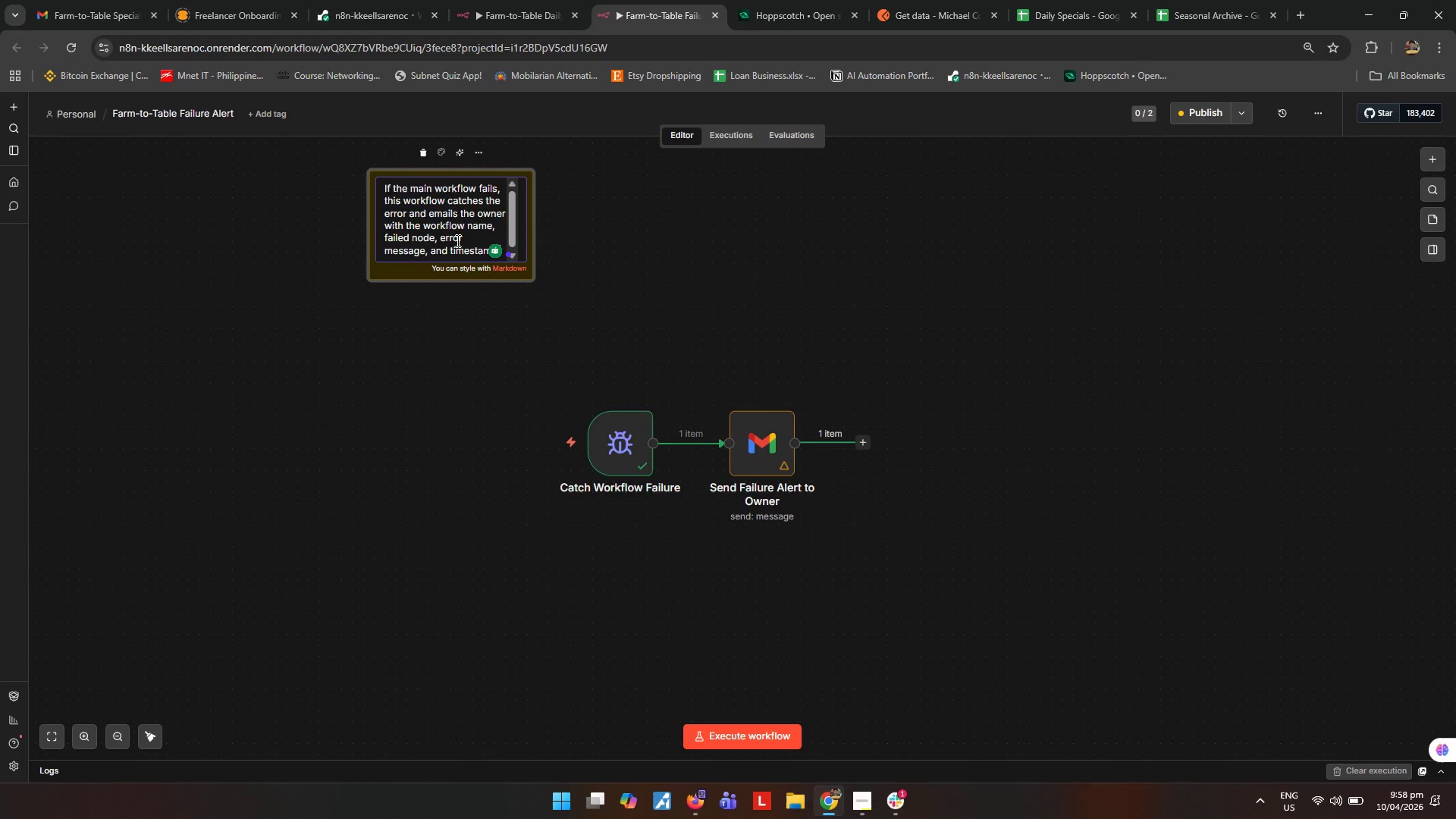 
left_click([607, 284])
 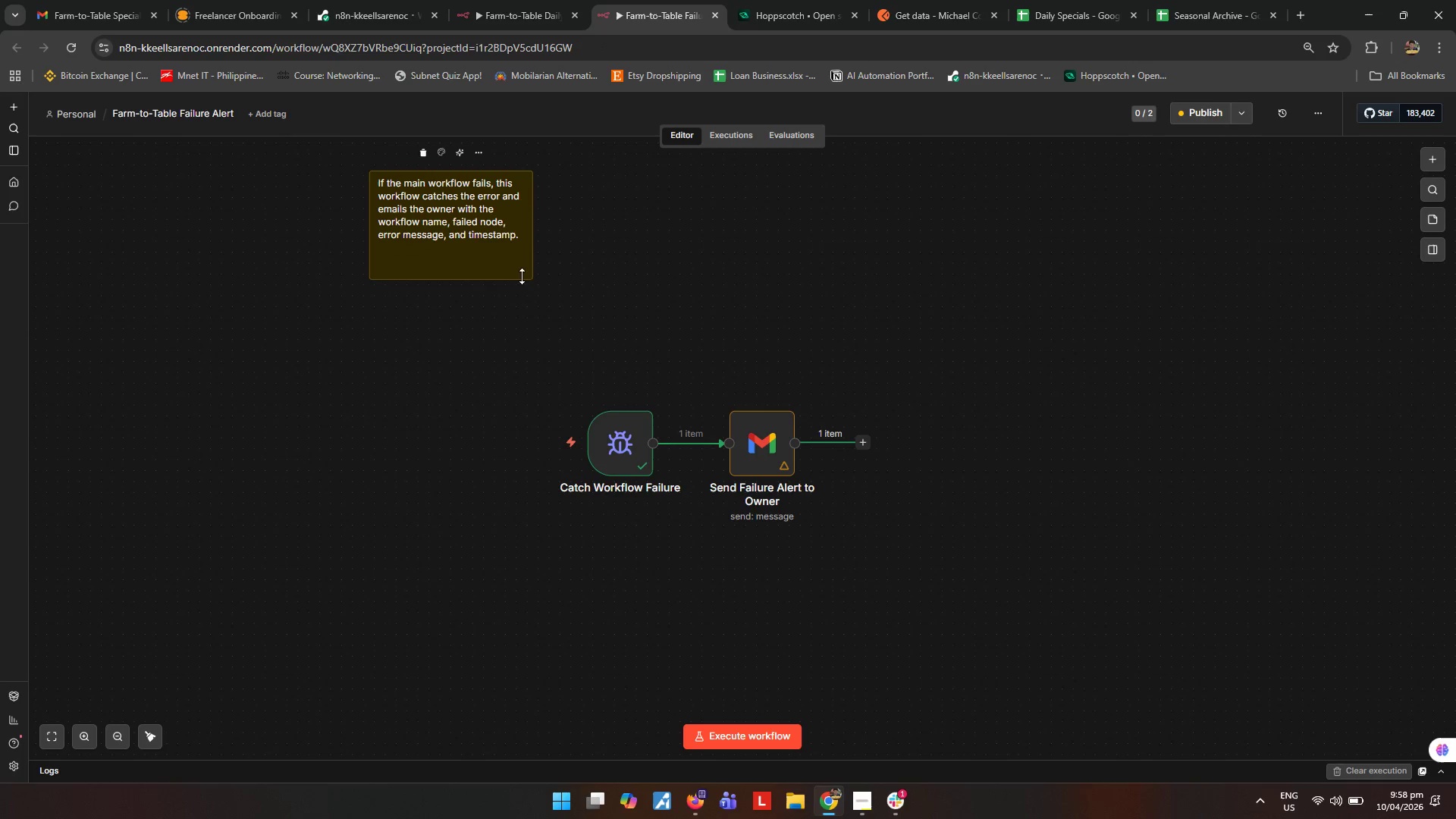 
left_click([539, 259])
 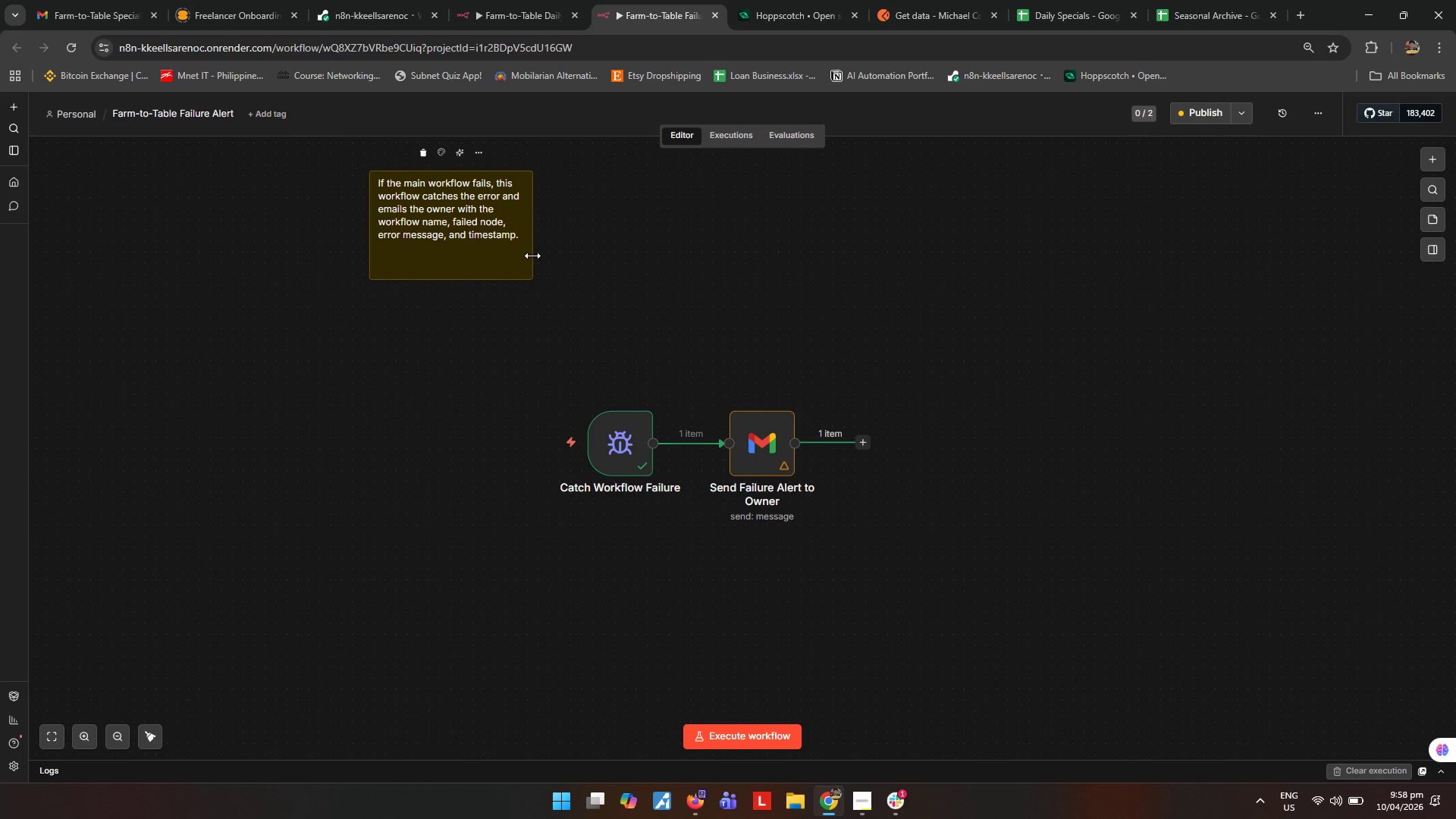 
left_click_drag(start_coordinate=[532, 256], to_coordinate=[592, 253])
 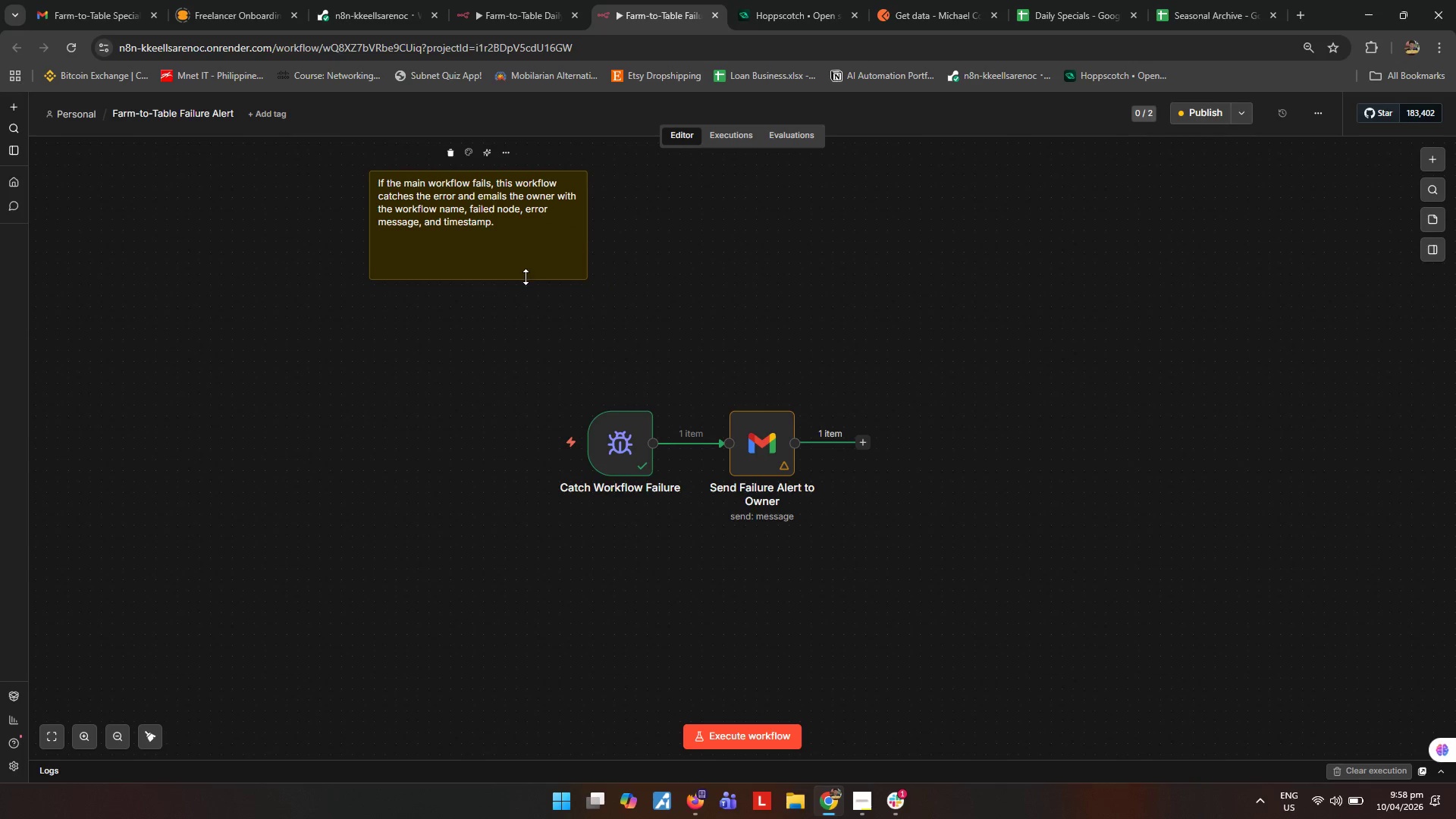 
left_click_drag(start_coordinate=[526, 277], to_coordinate=[529, 239])
 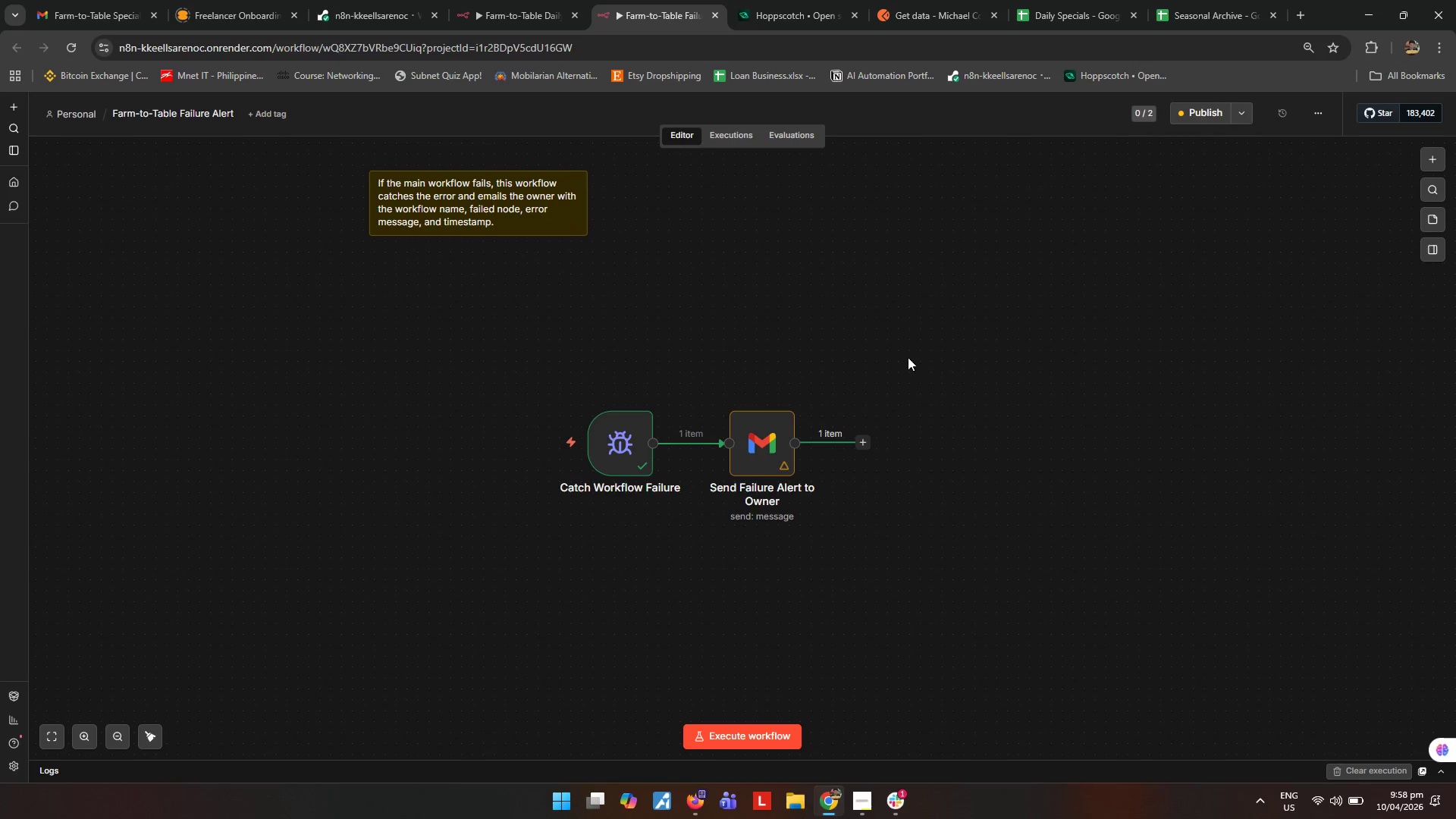 
left_click([908, 357])
 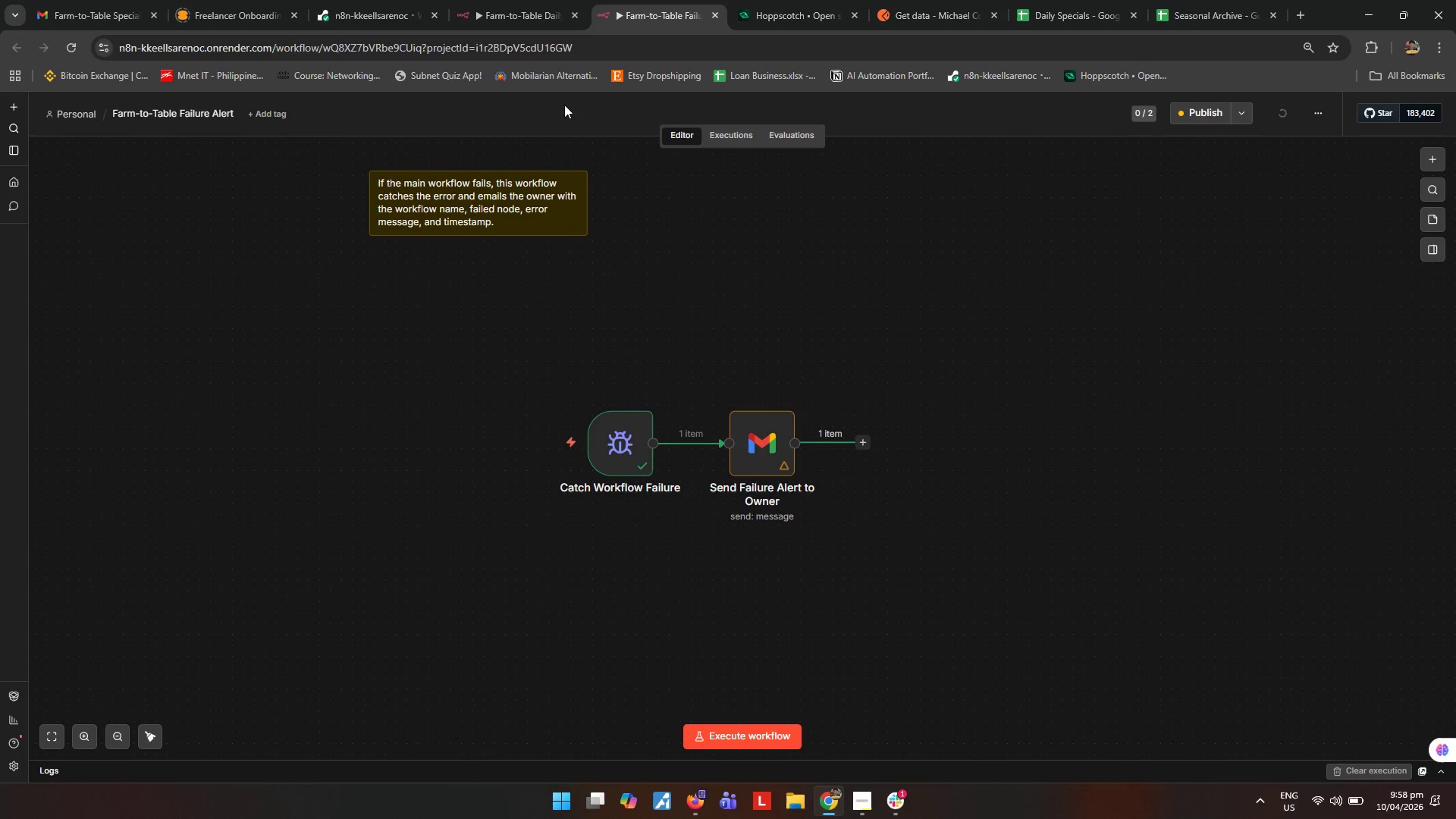 
left_click([510, 16])
 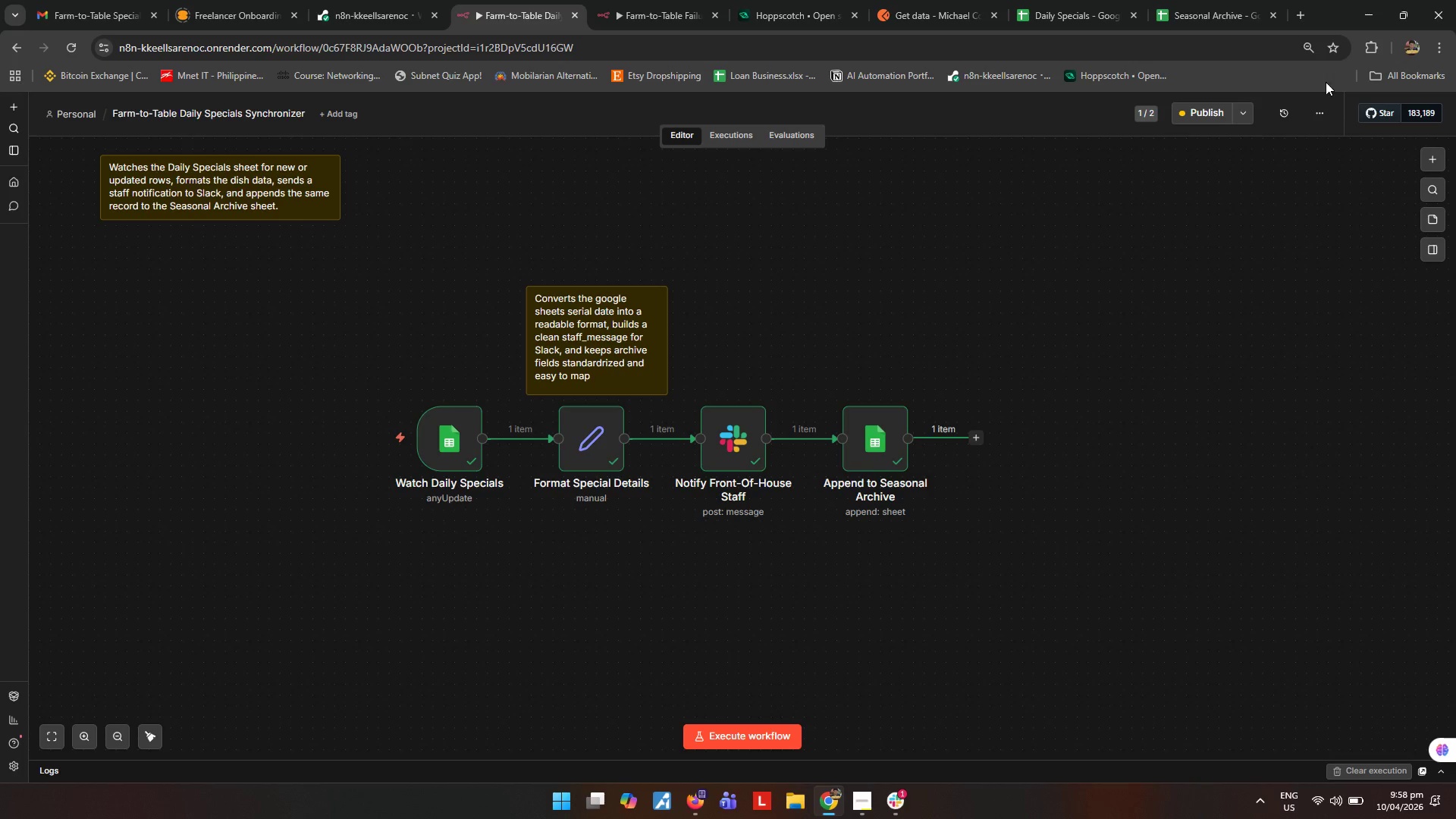 
wait(5.59)
 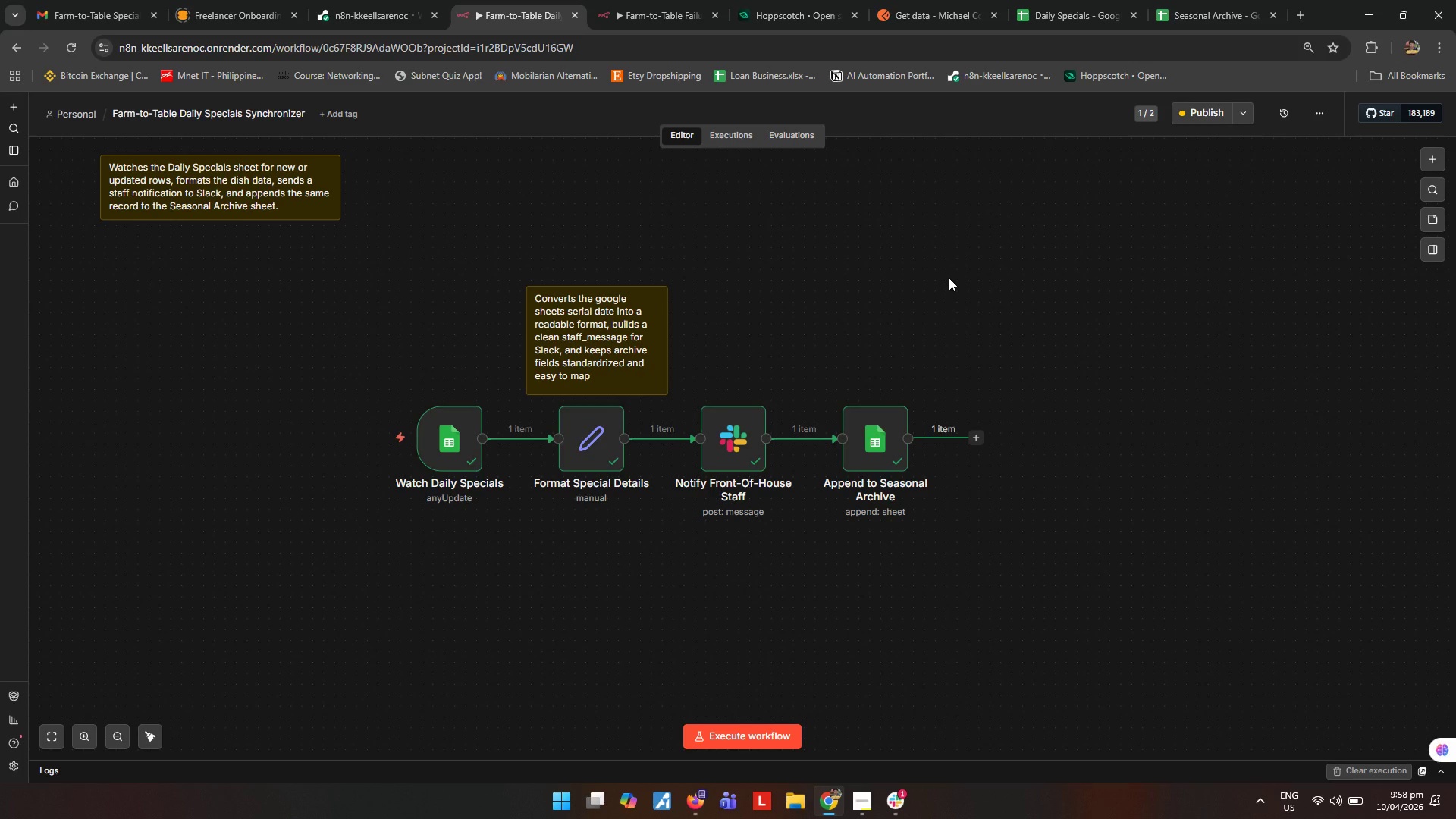 
left_click([1148, 253])
 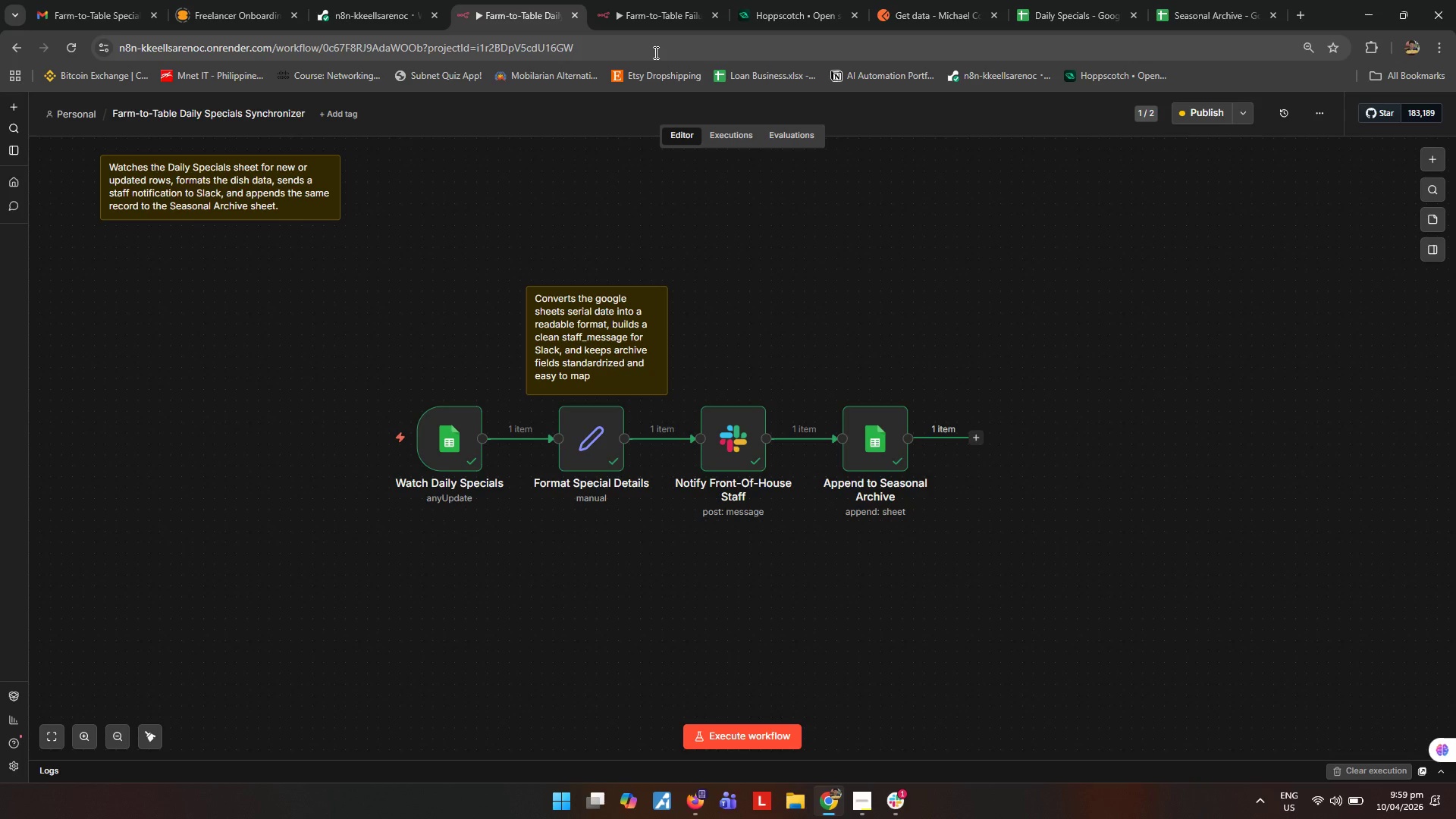 
wait(34.03)
 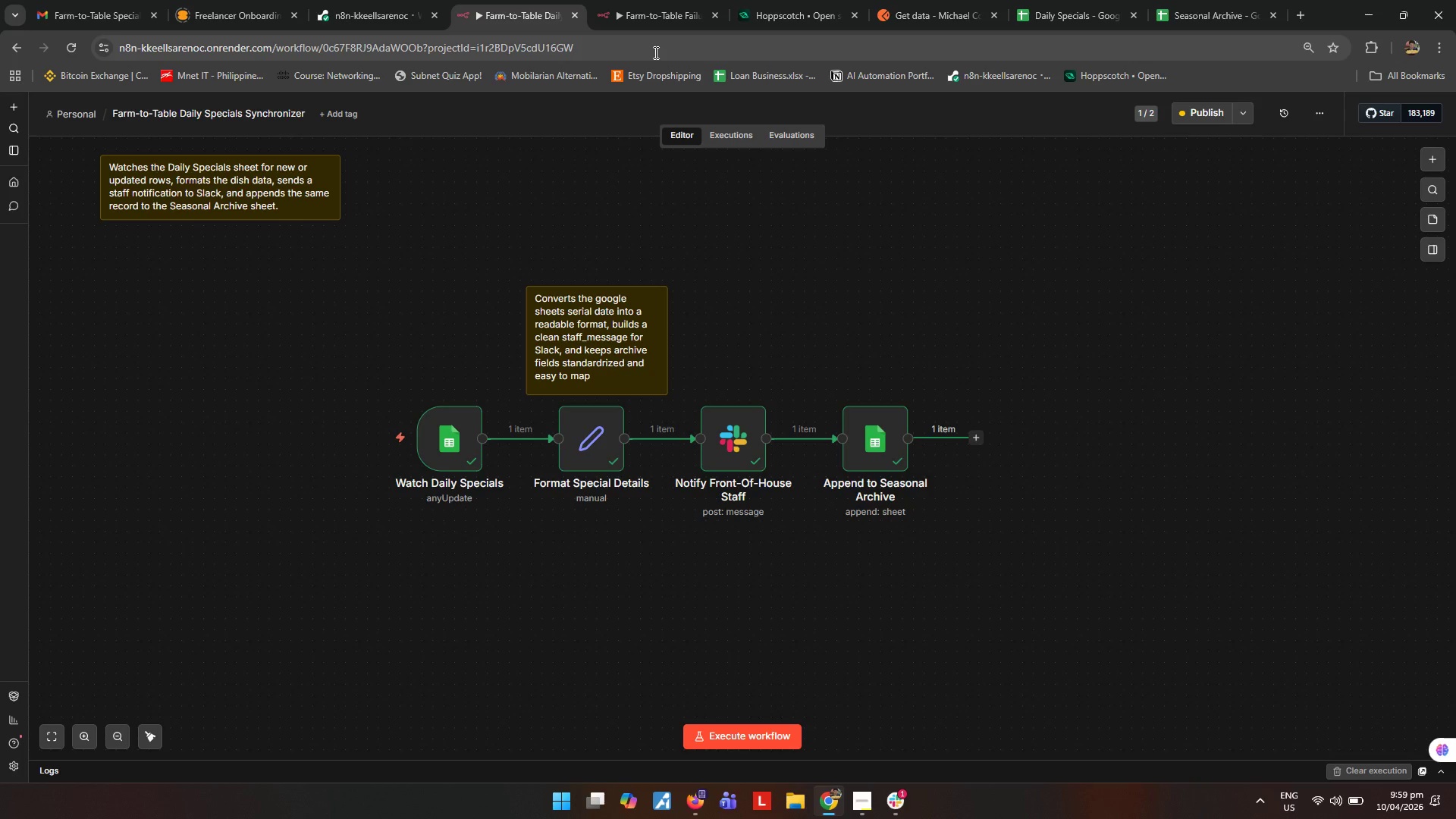 
left_click([854, 805])